 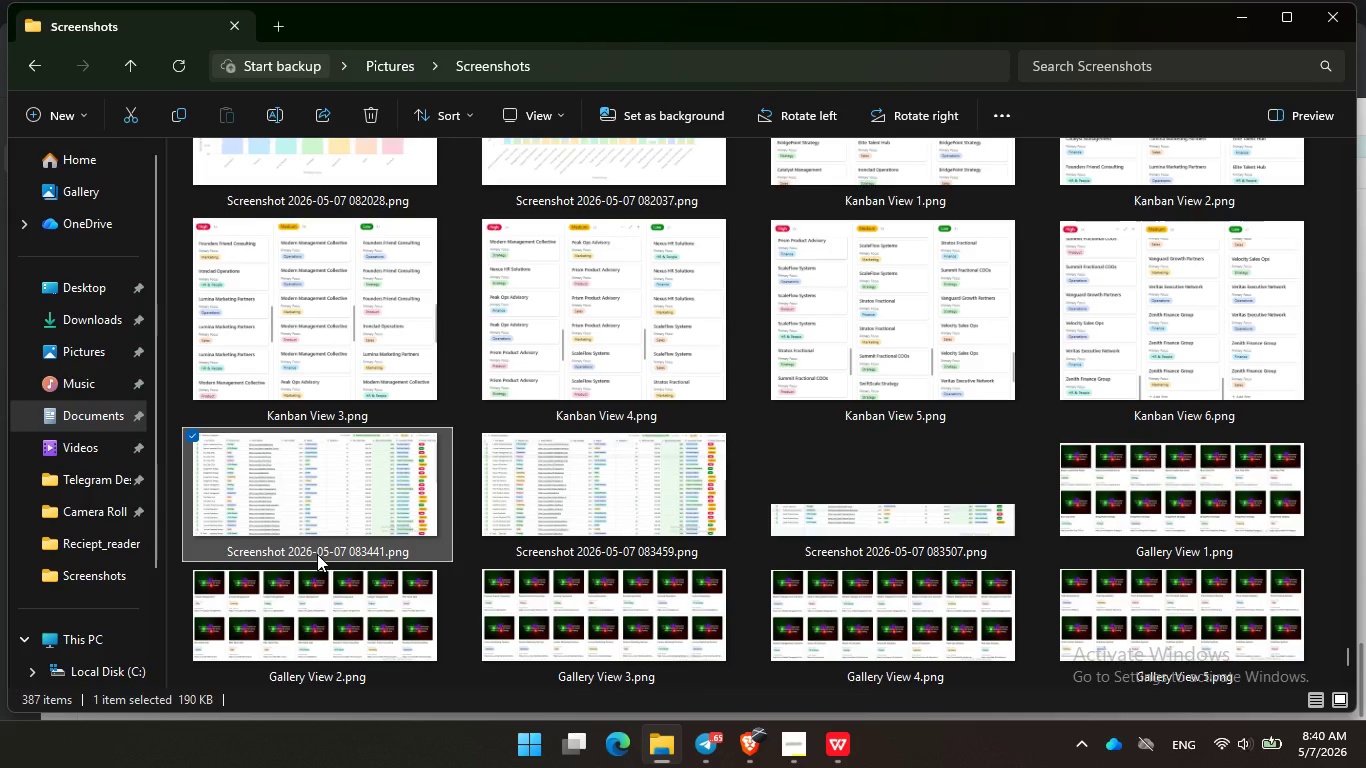 
left_click([317, 554])
 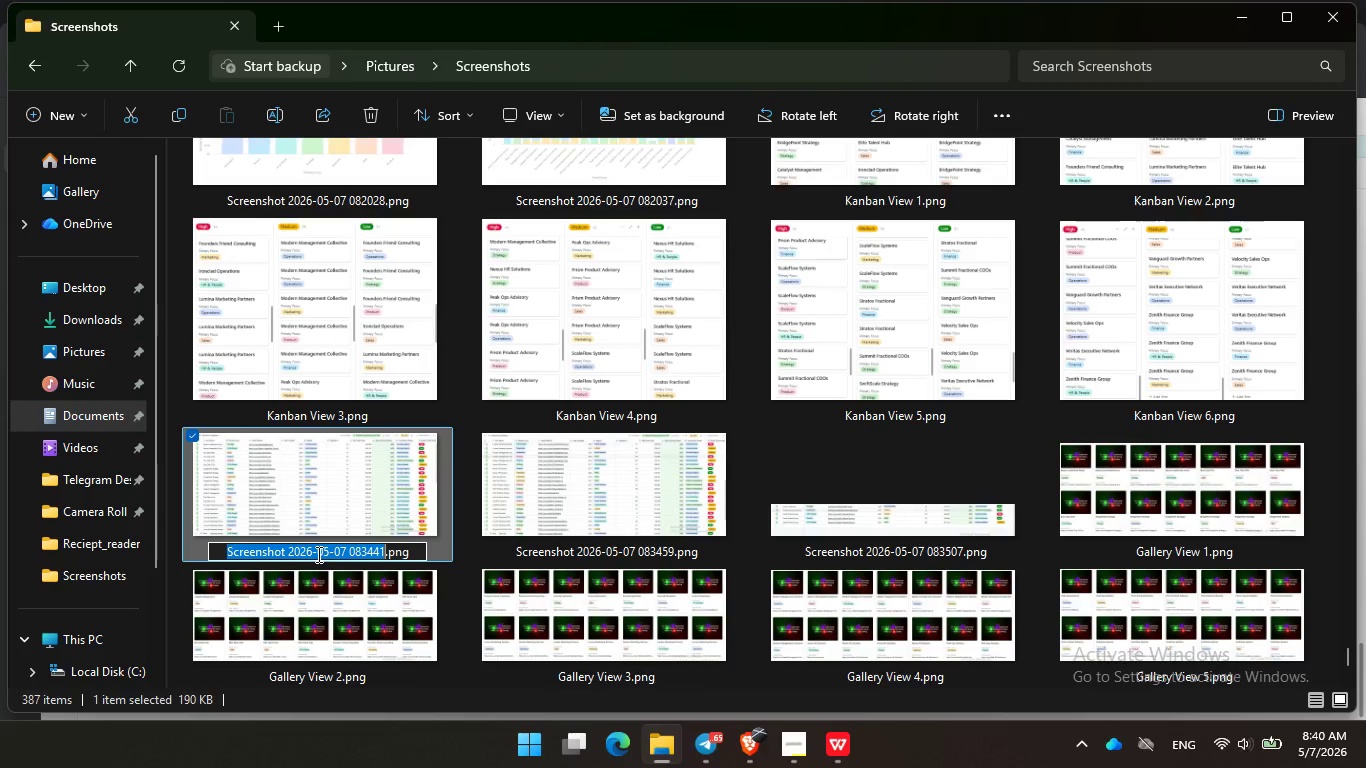 
type(Grid View 1)
 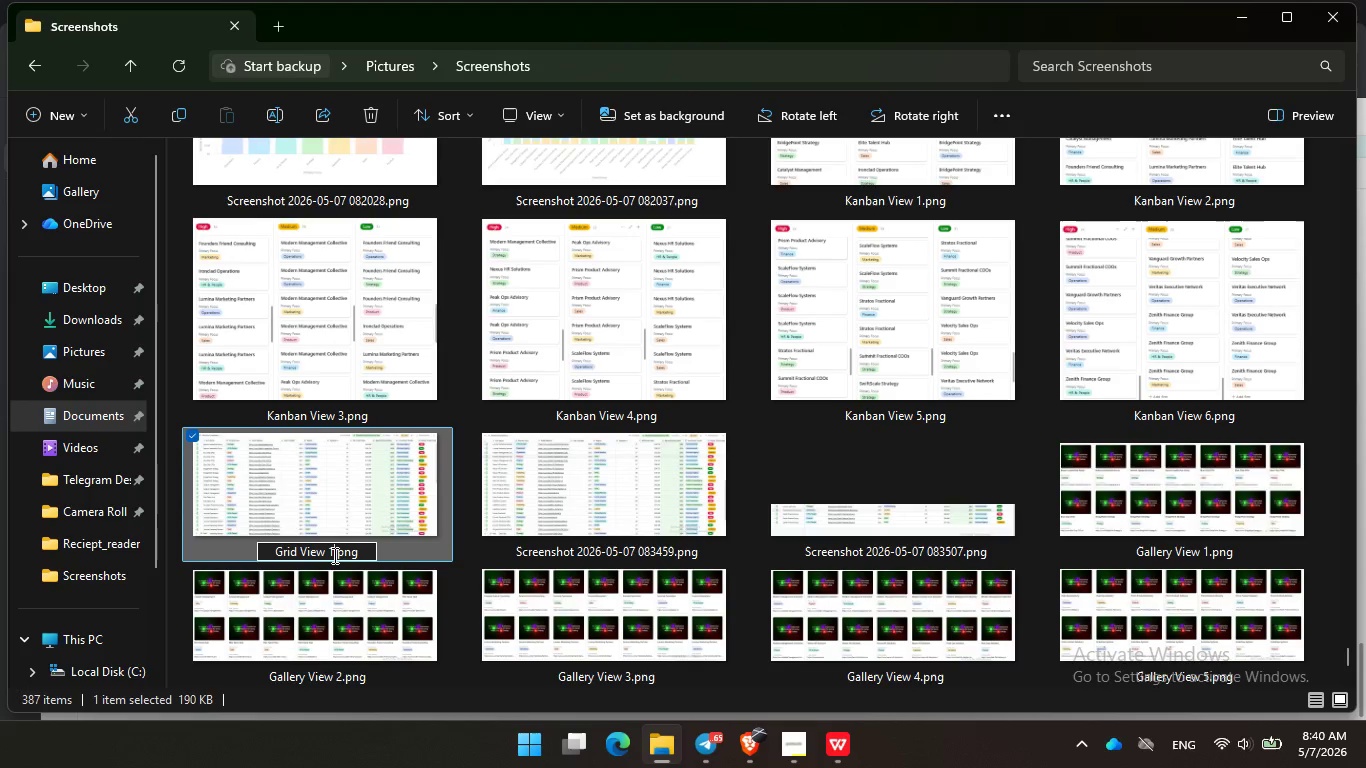 
left_click_drag(start_coordinate=[333, 555], to_coordinate=[271, 547])
 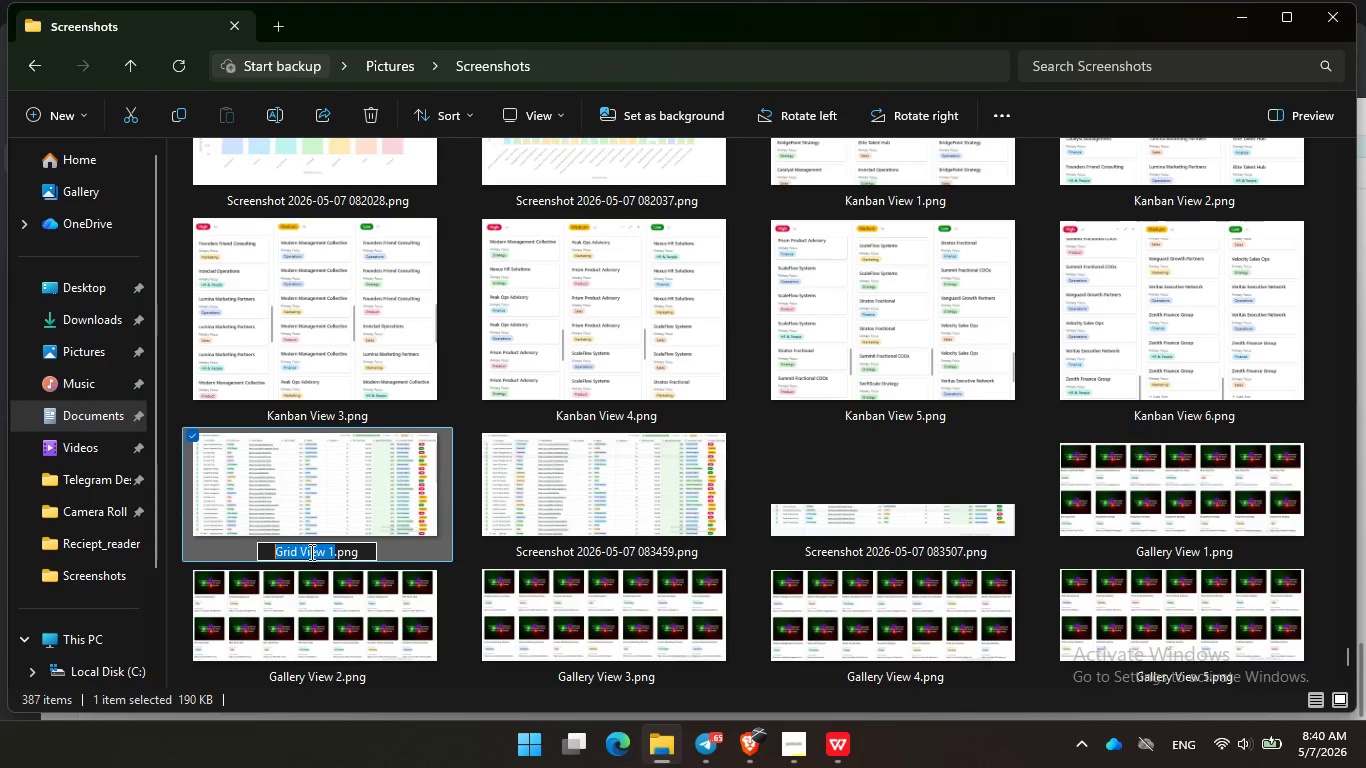 
key(Control+C)
 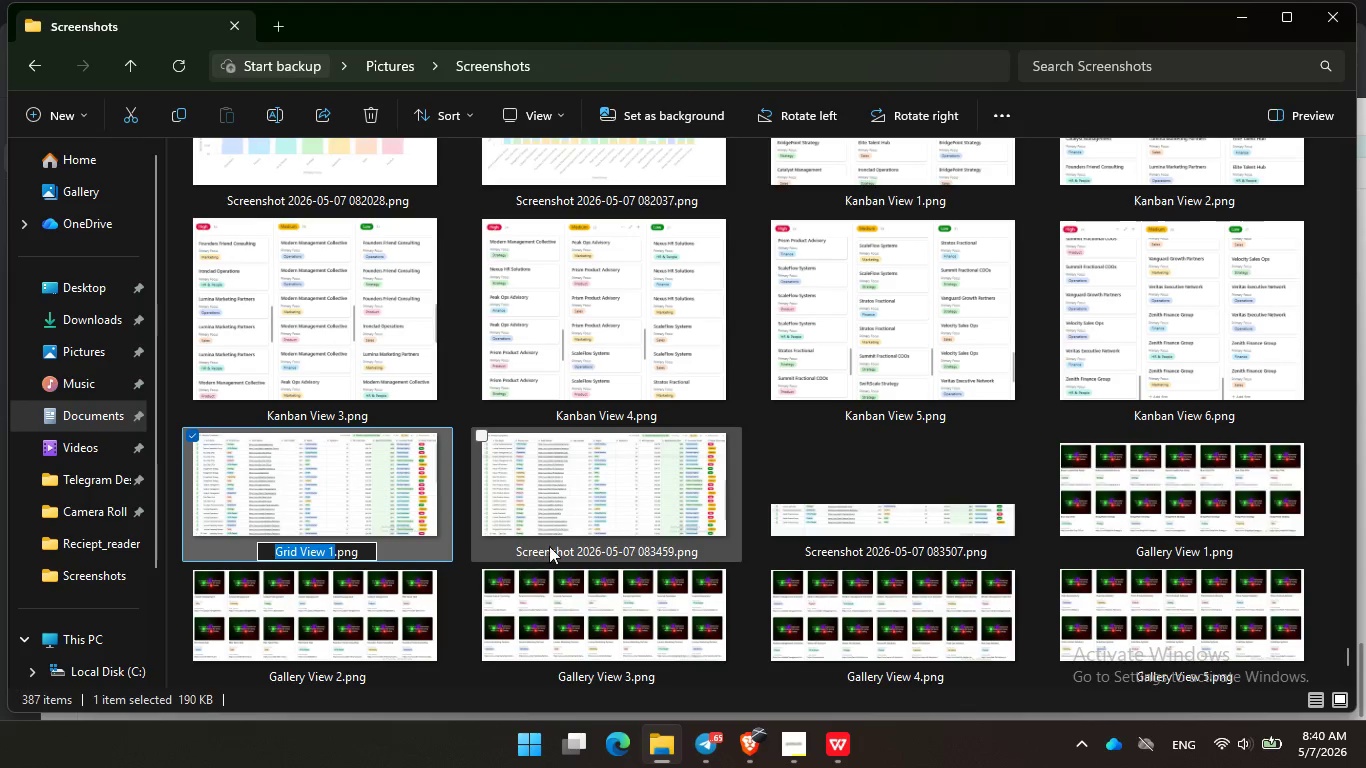 
left_click([549, 546])
 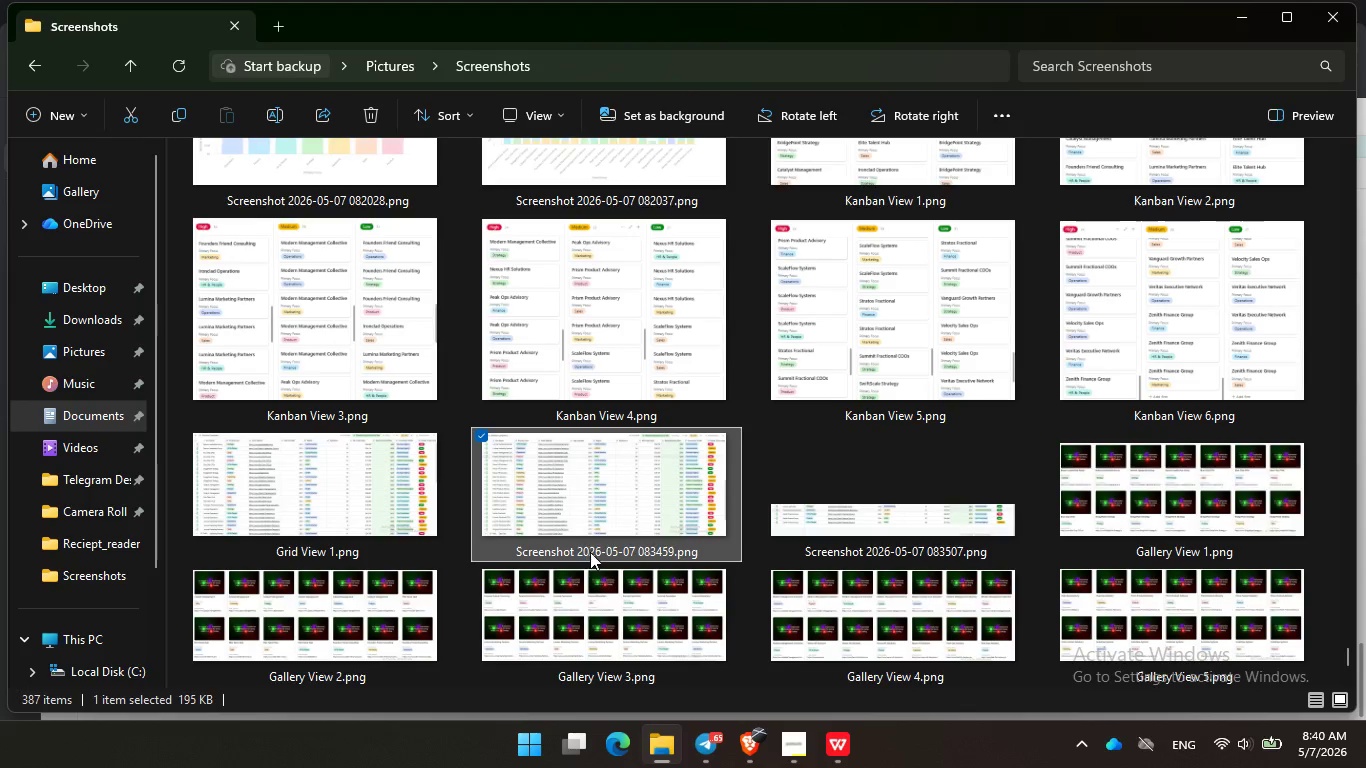 
left_click([590, 552])
 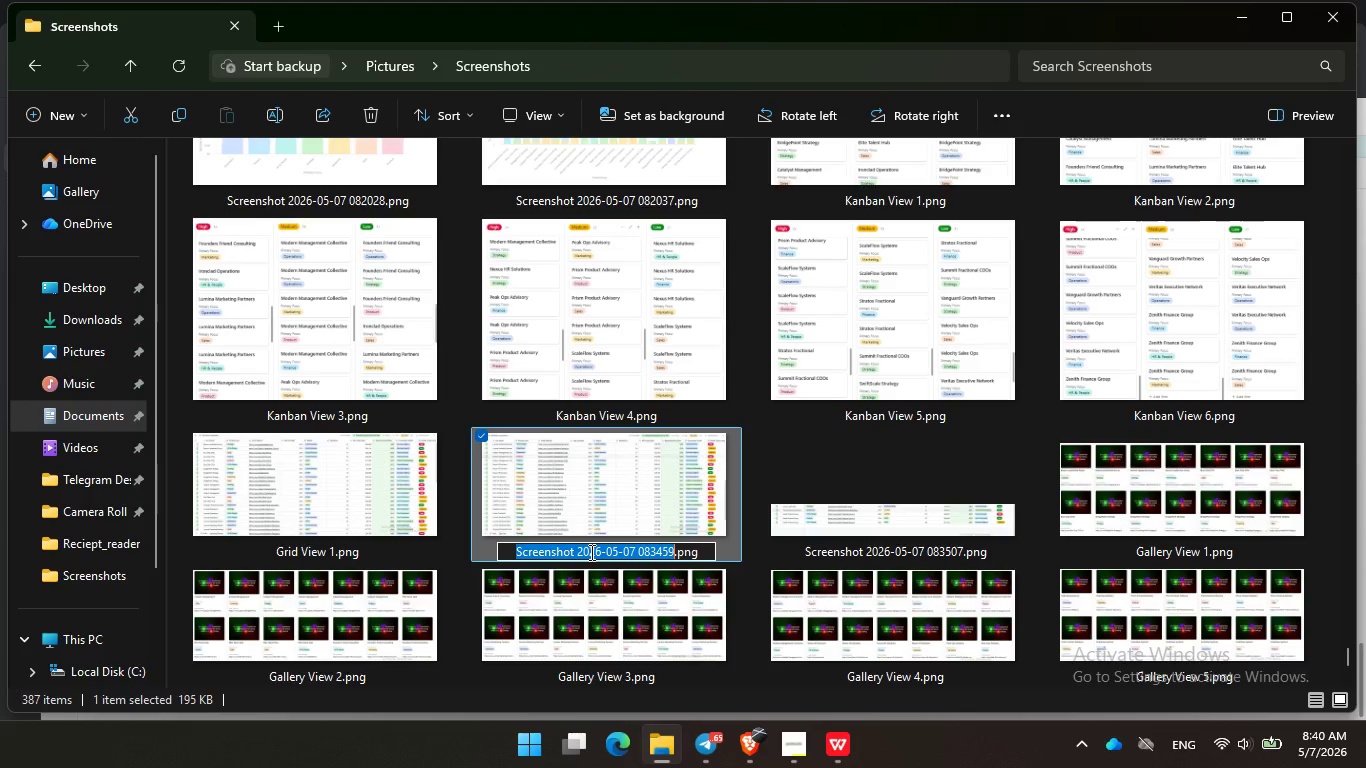 
key(Control+V)
 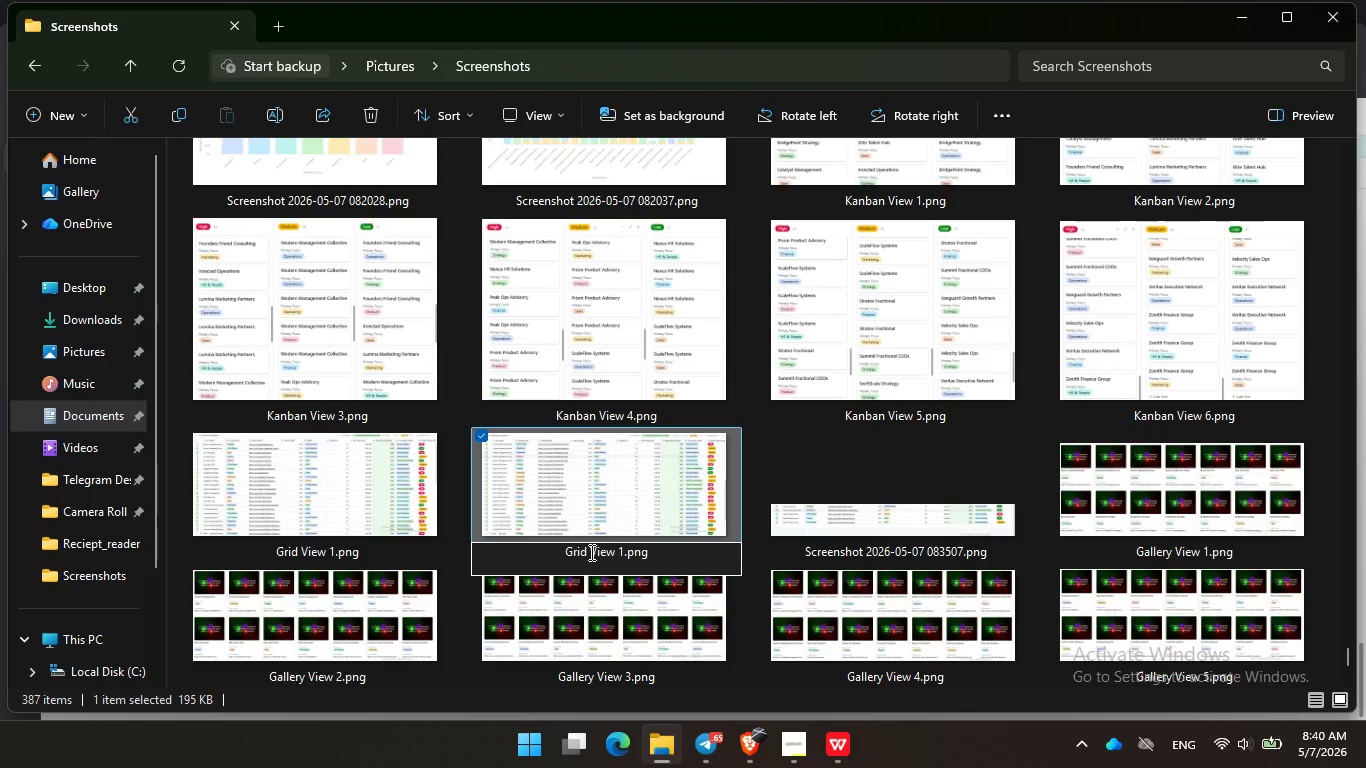 
key(Backspace)
 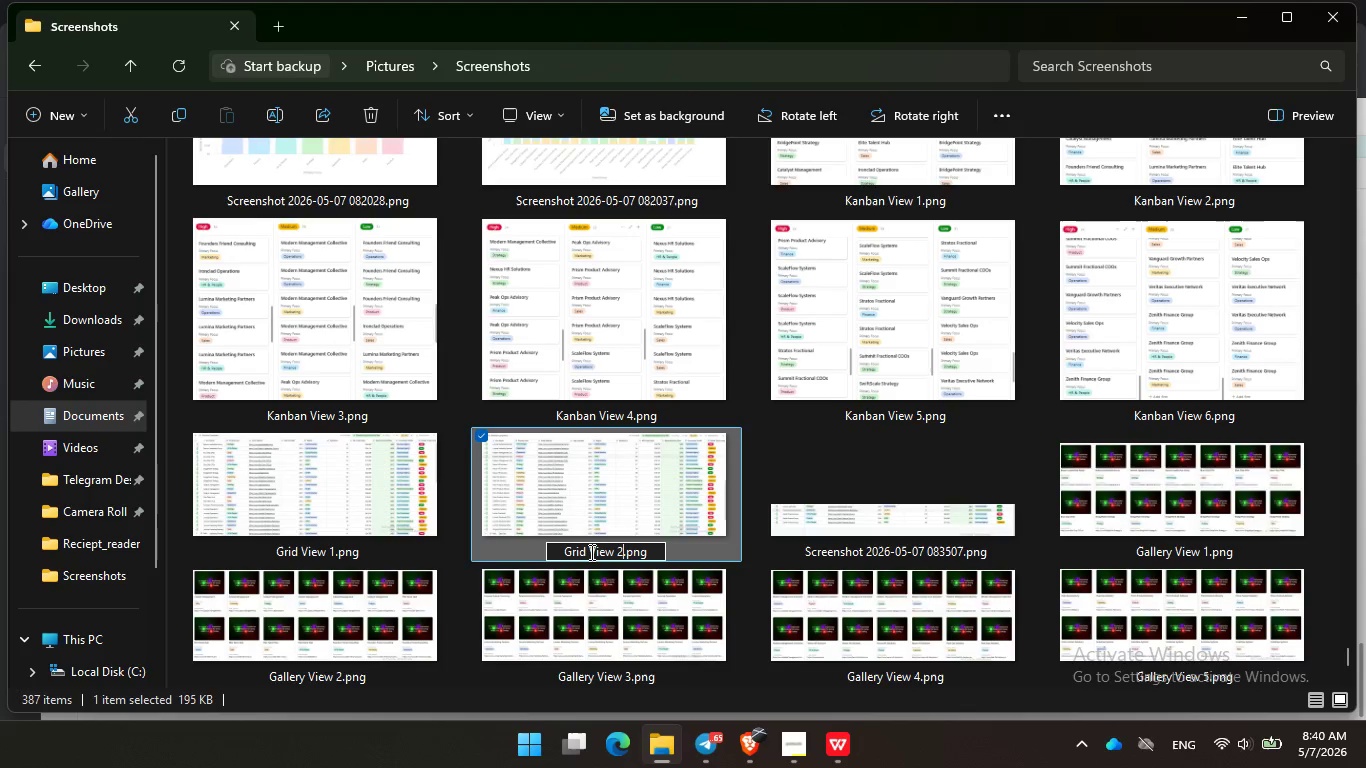 
key(2)
 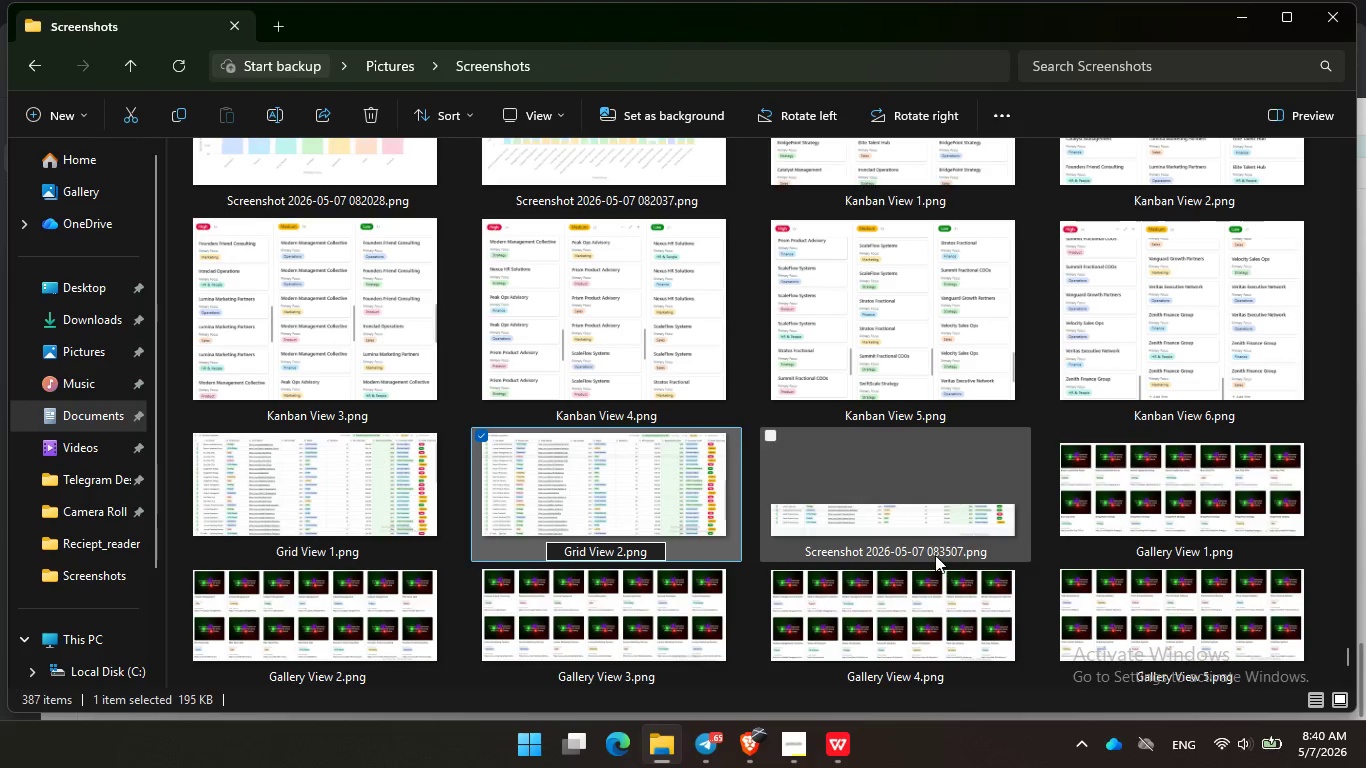 
left_click([935, 555])
 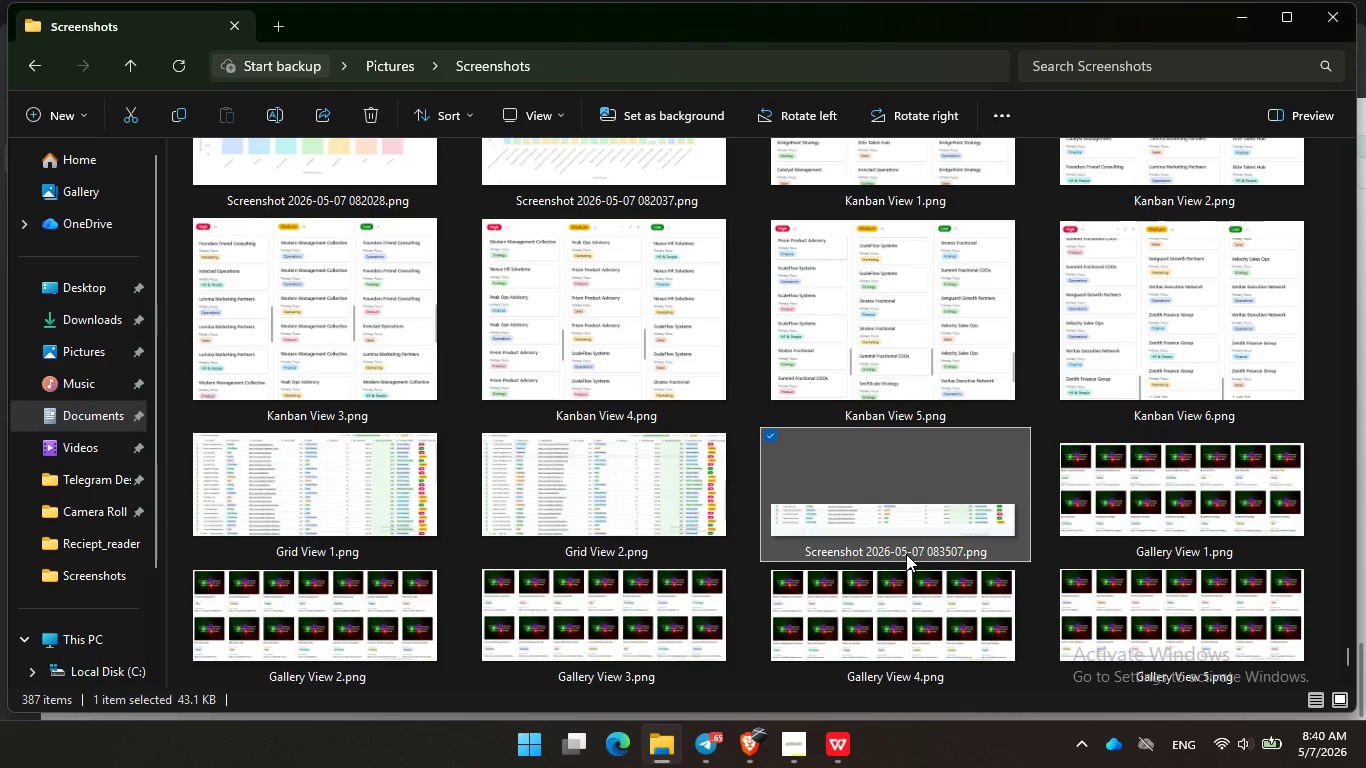 
left_click([906, 554])
 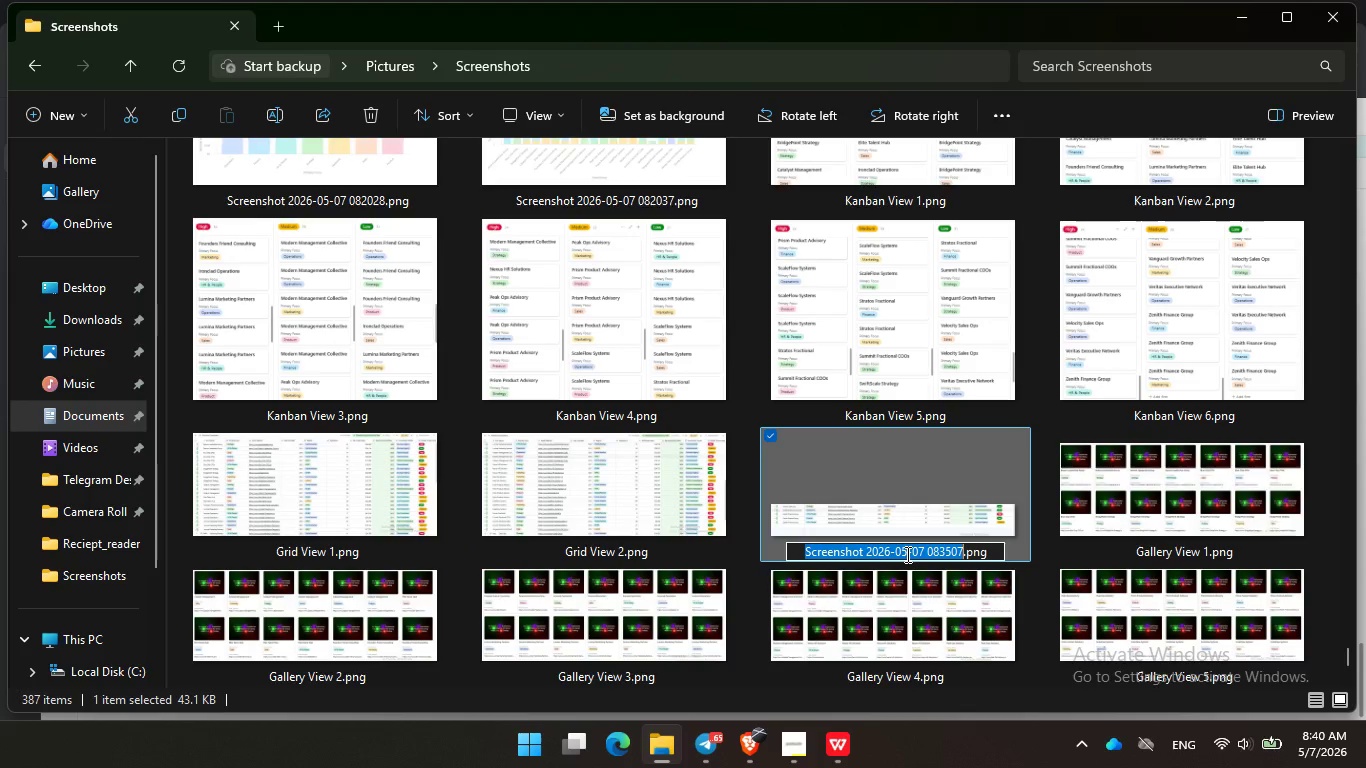 
key(Control+V)
 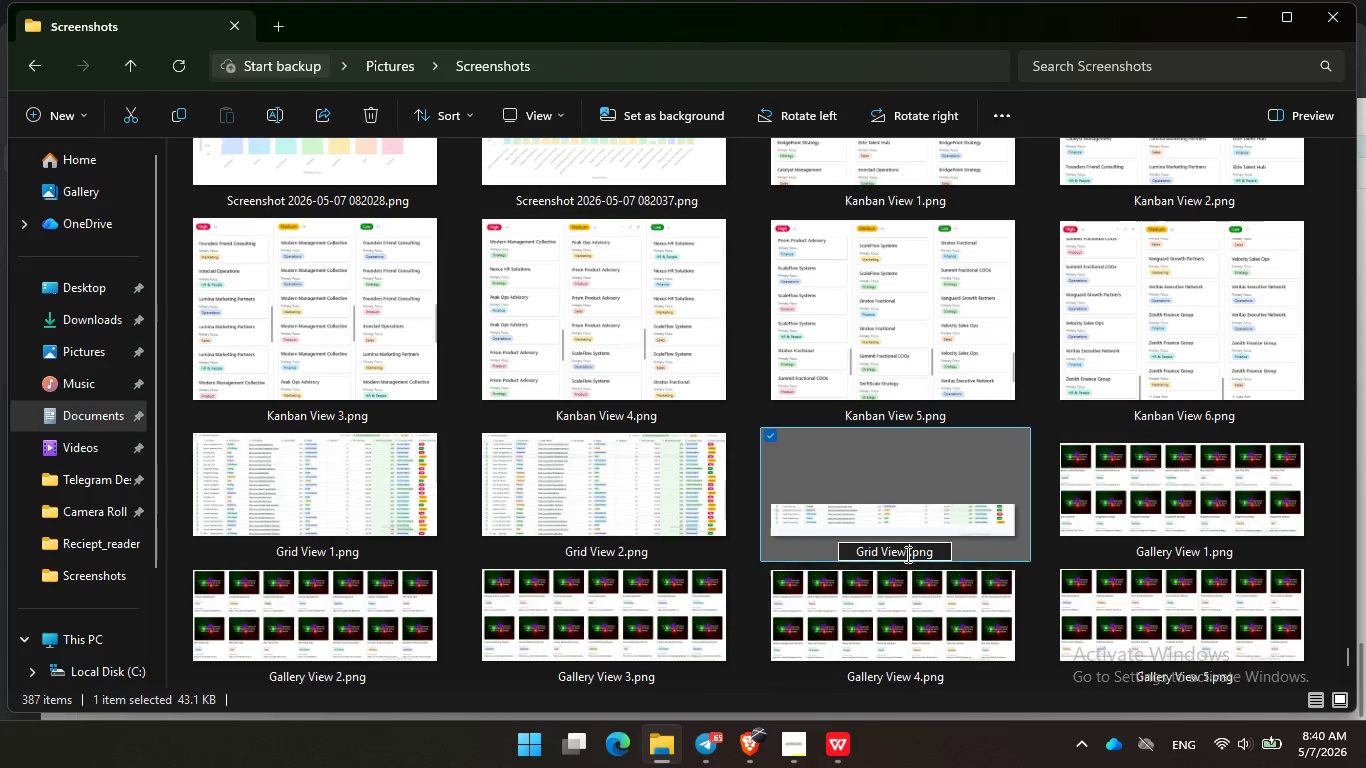 
key(Backspace)
 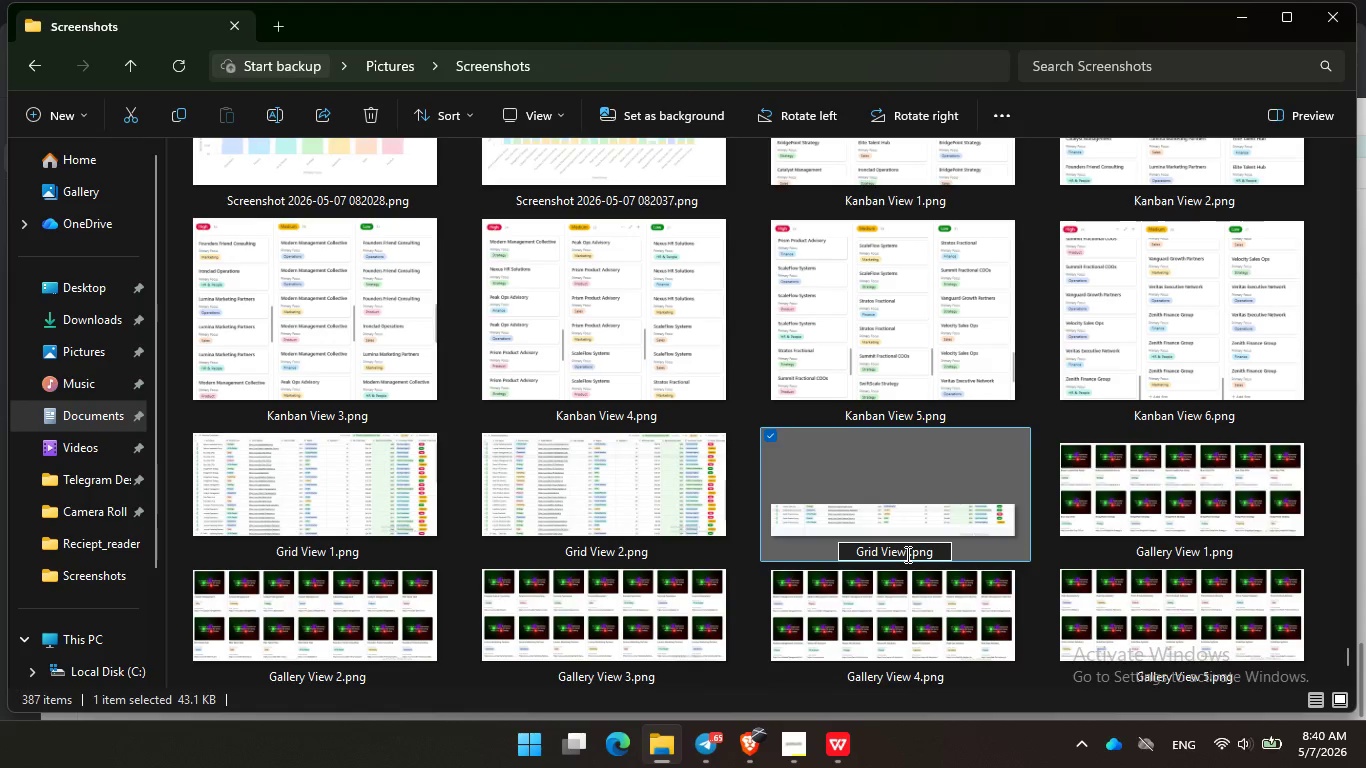 
key(Numpad3)
 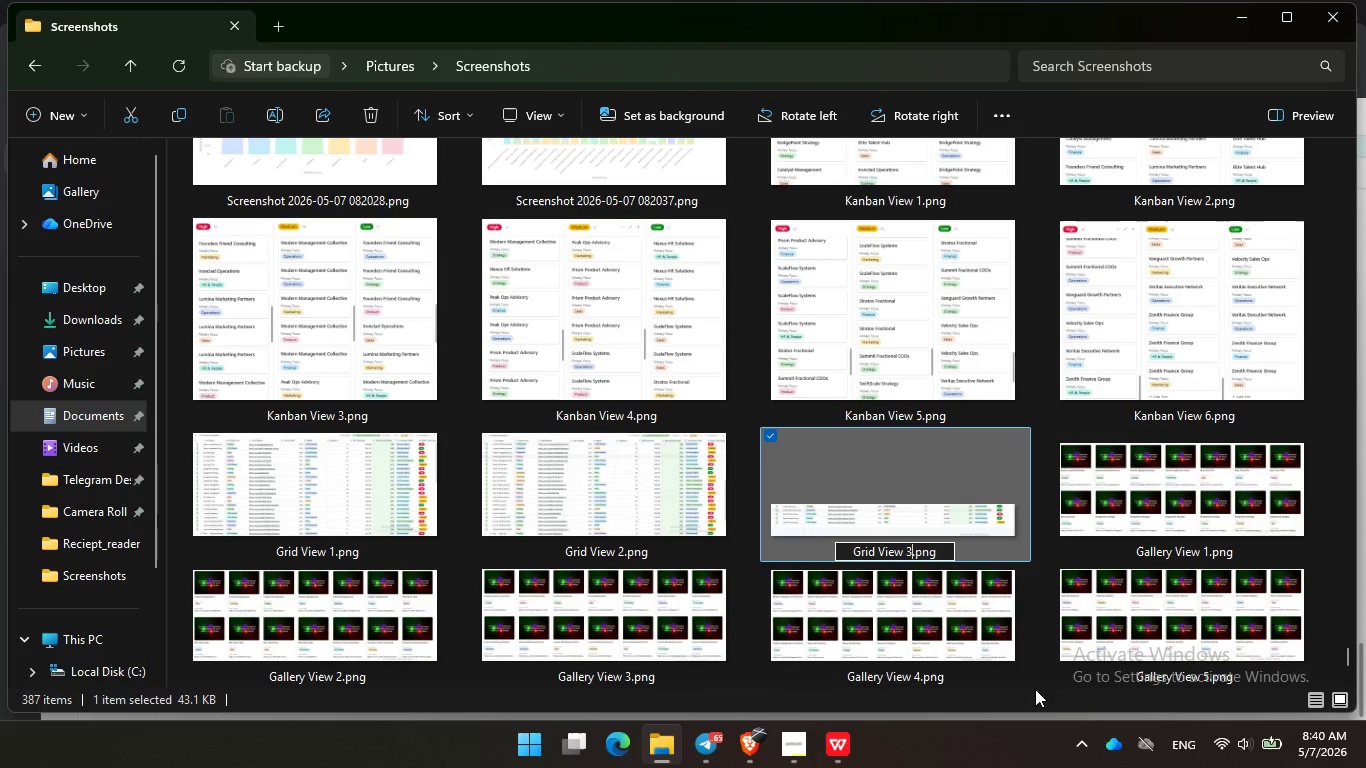 
left_click([1023, 680])
 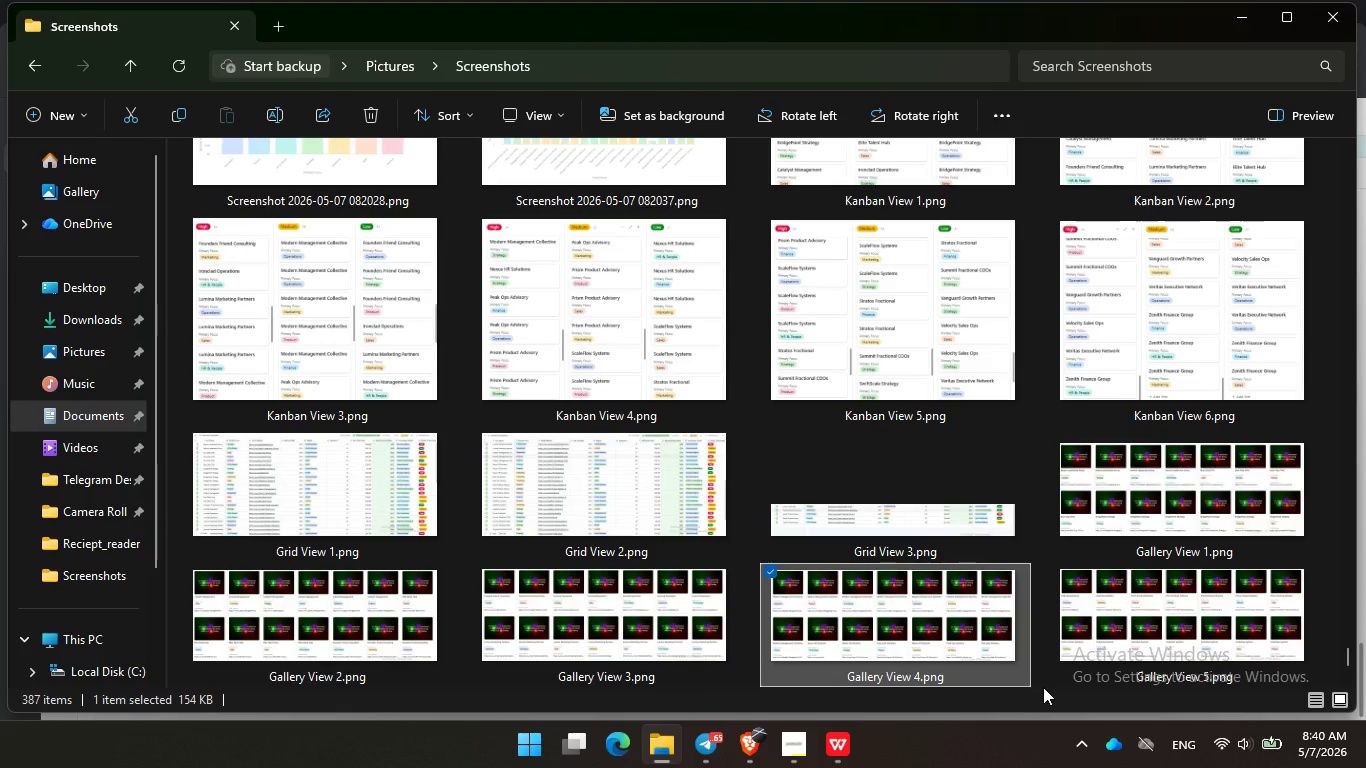 
left_click([1043, 687])
 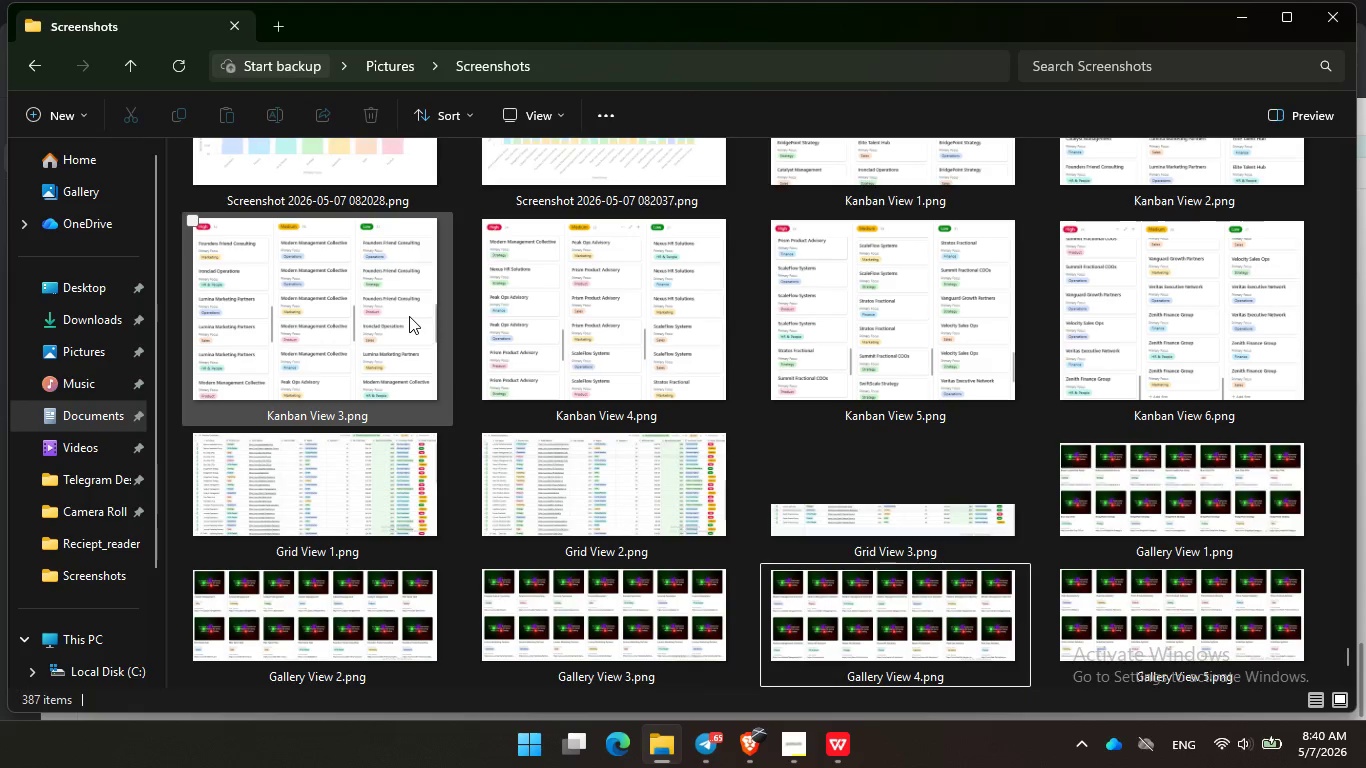 
scroll: coordinate [792, 359], scroll_direction: up, amount: 2.0
 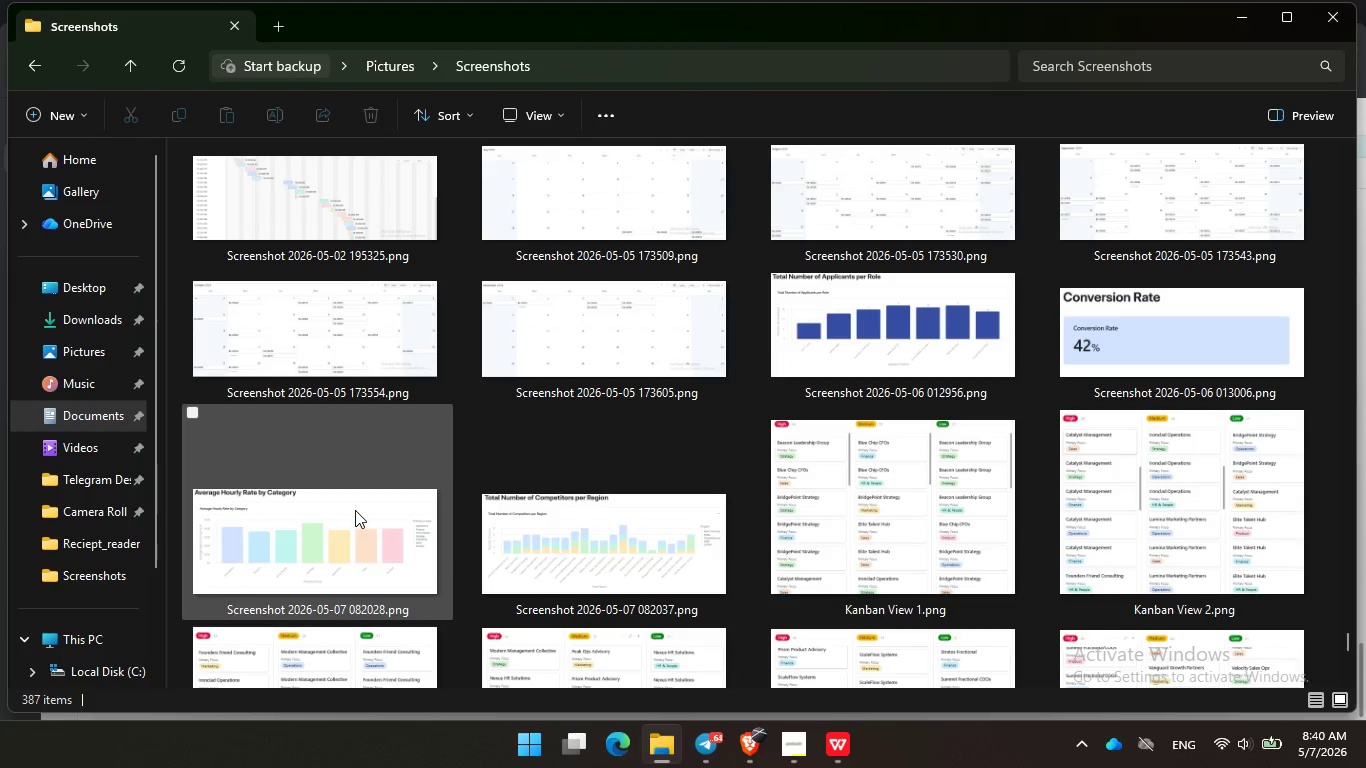 
scroll: coordinate [355, 510], scroll_direction: down, amount: 2.0
 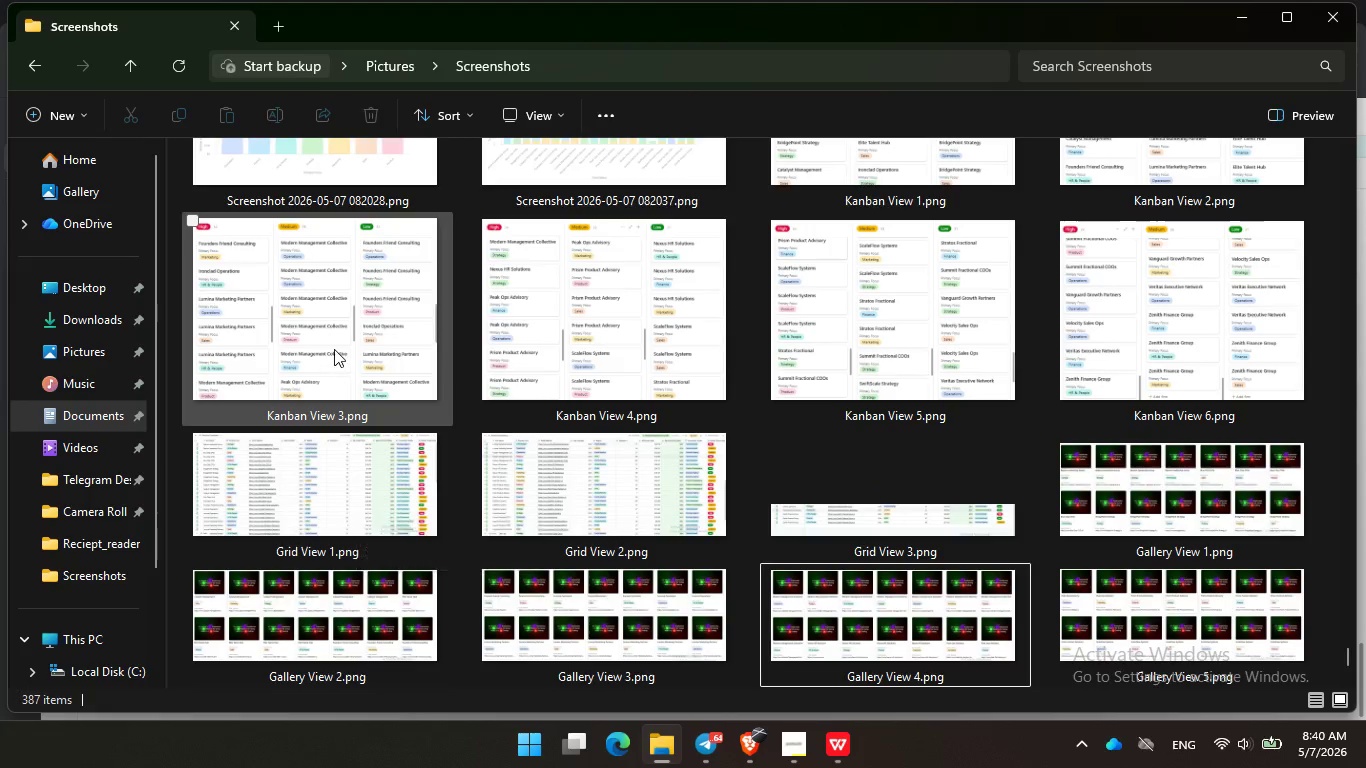 
scroll: coordinate [334, 349], scroll_direction: up, amount: 1.0
 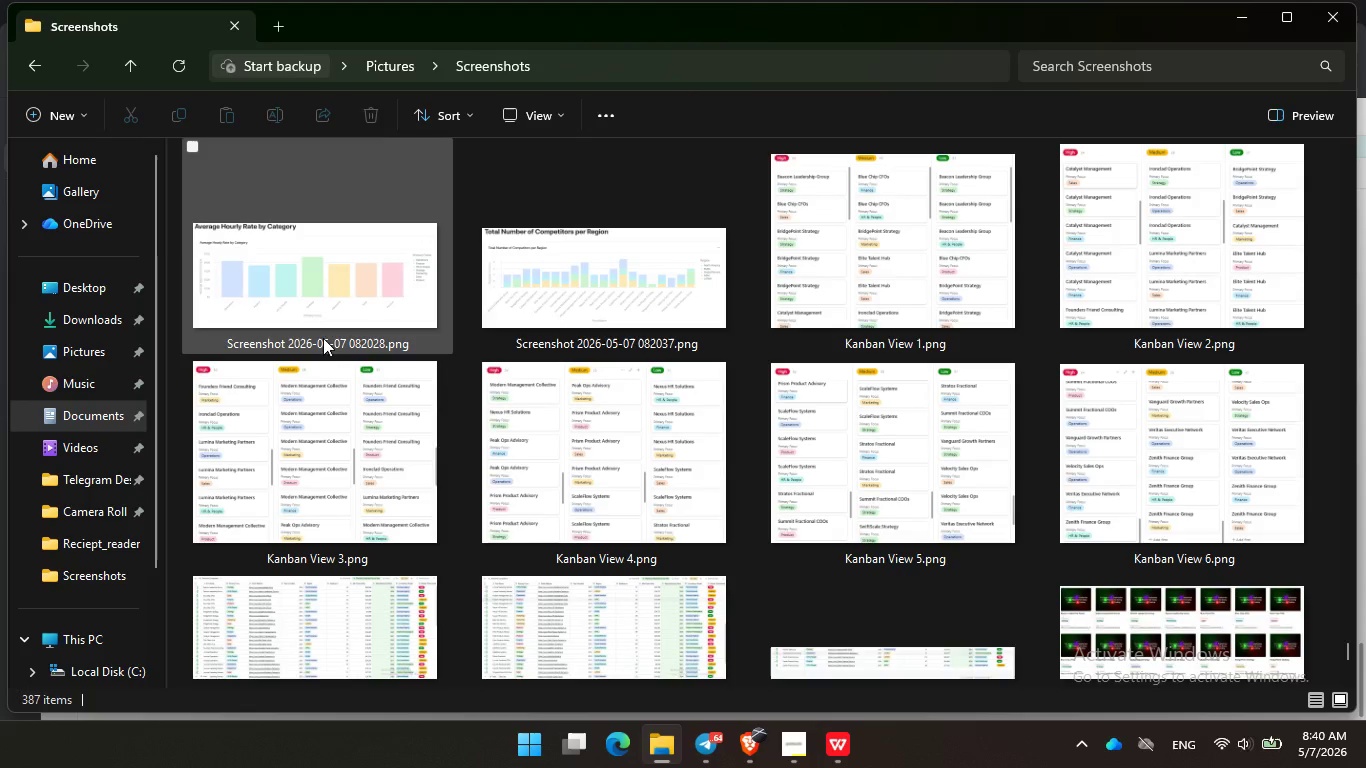 
left_click([320, 340])
 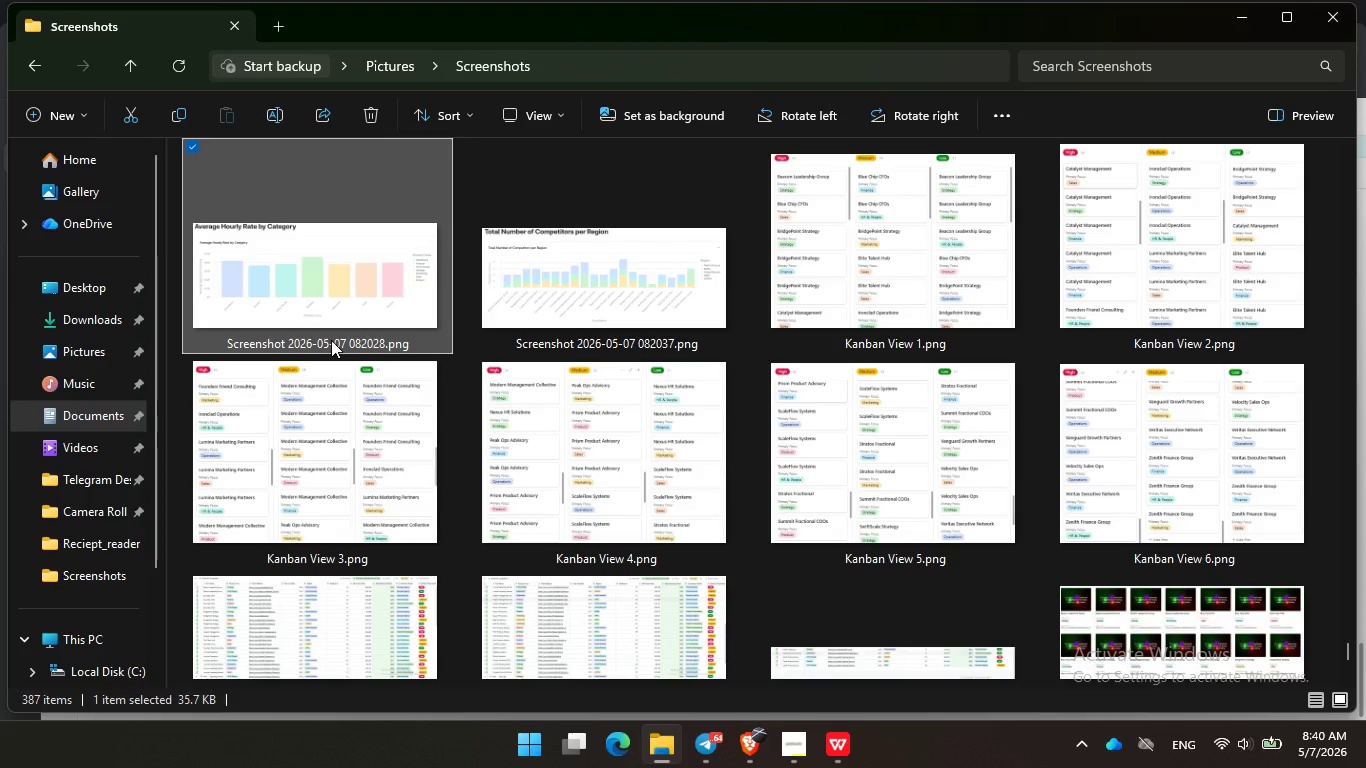 
left_click([331, 340])
 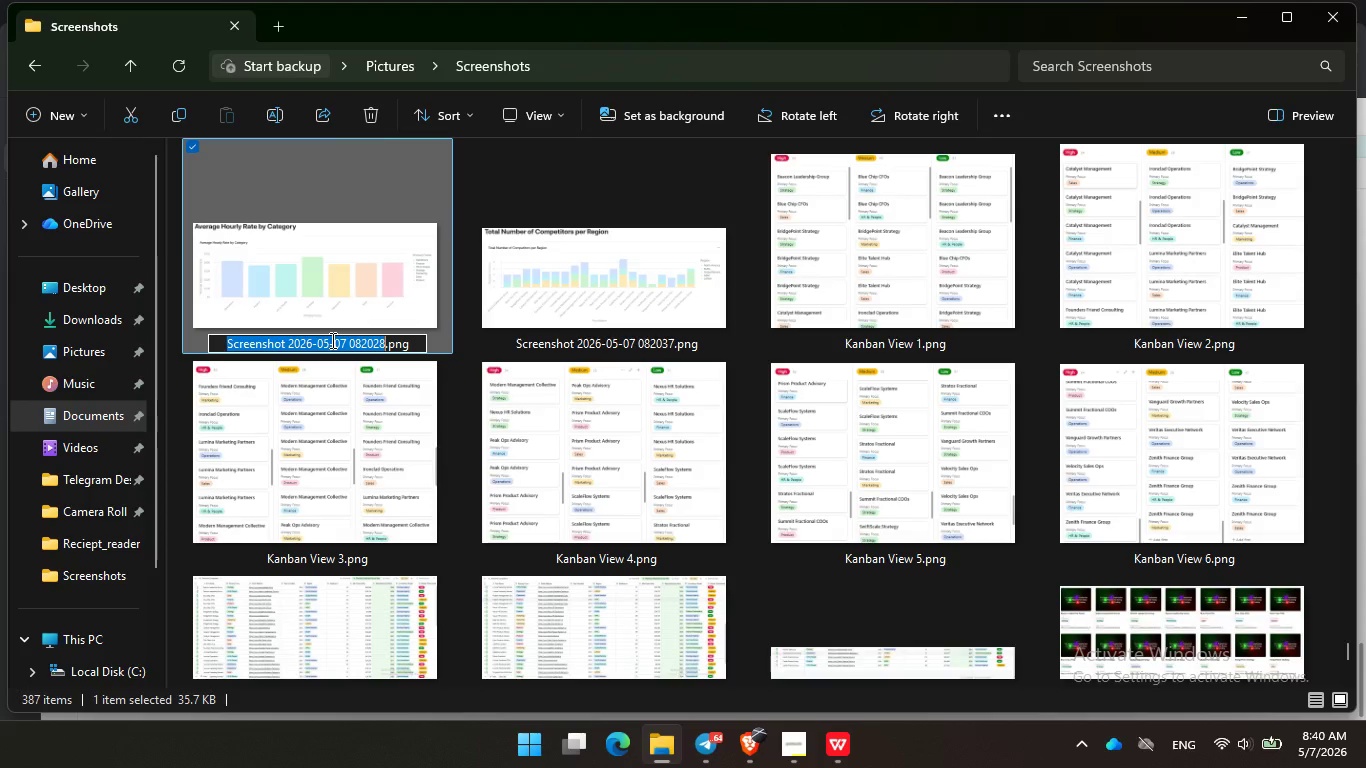 
type(Avergae Horly )
 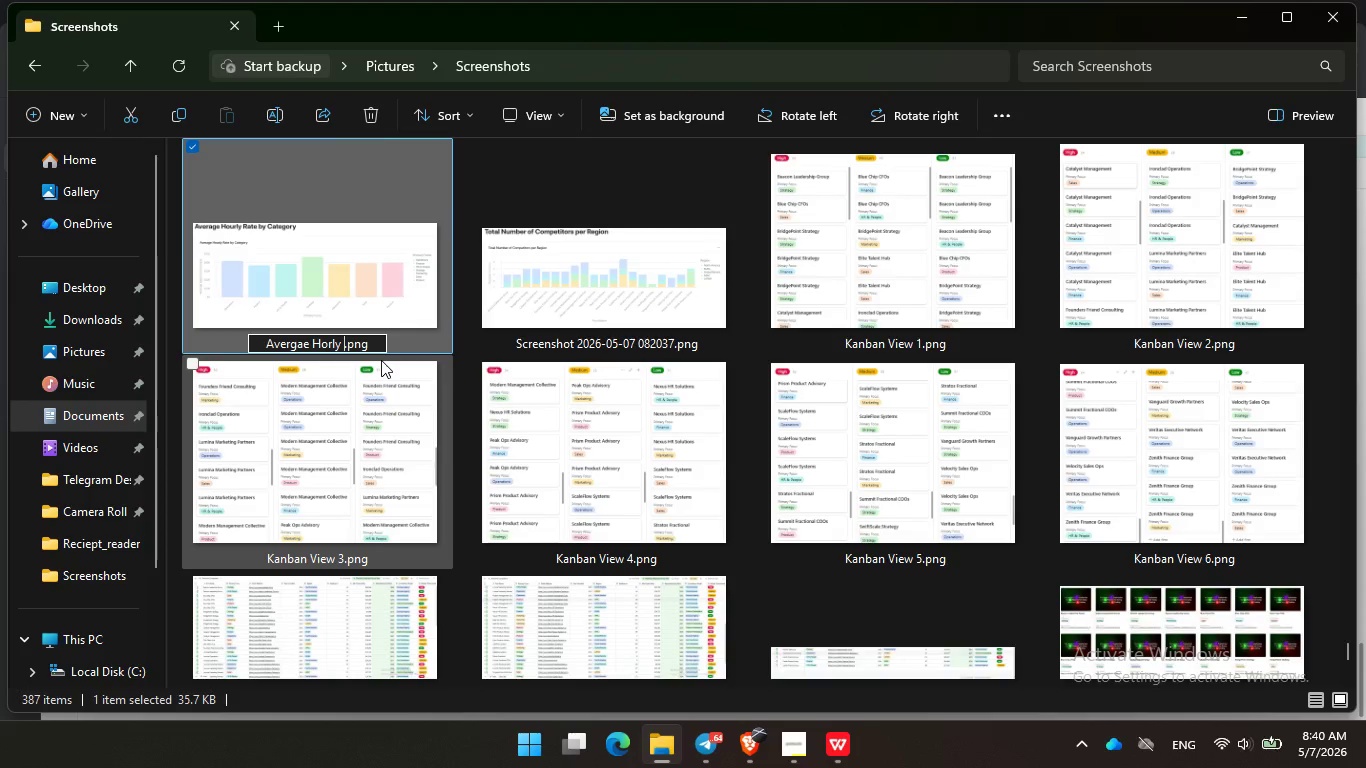 
key(Backspace)
key(Backspace)
key(Backspace)
key(Backspace)
type(urly Rate by Category)
 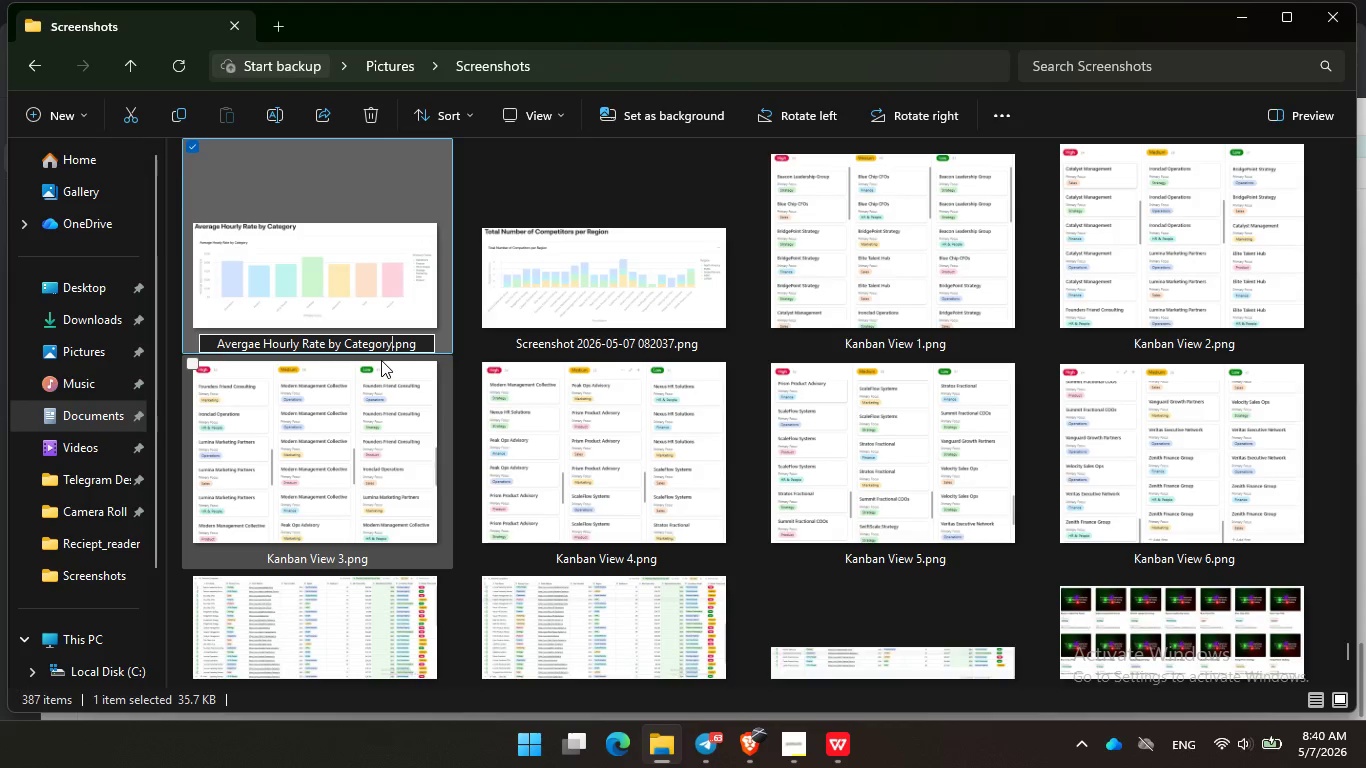 
key(Enter)
 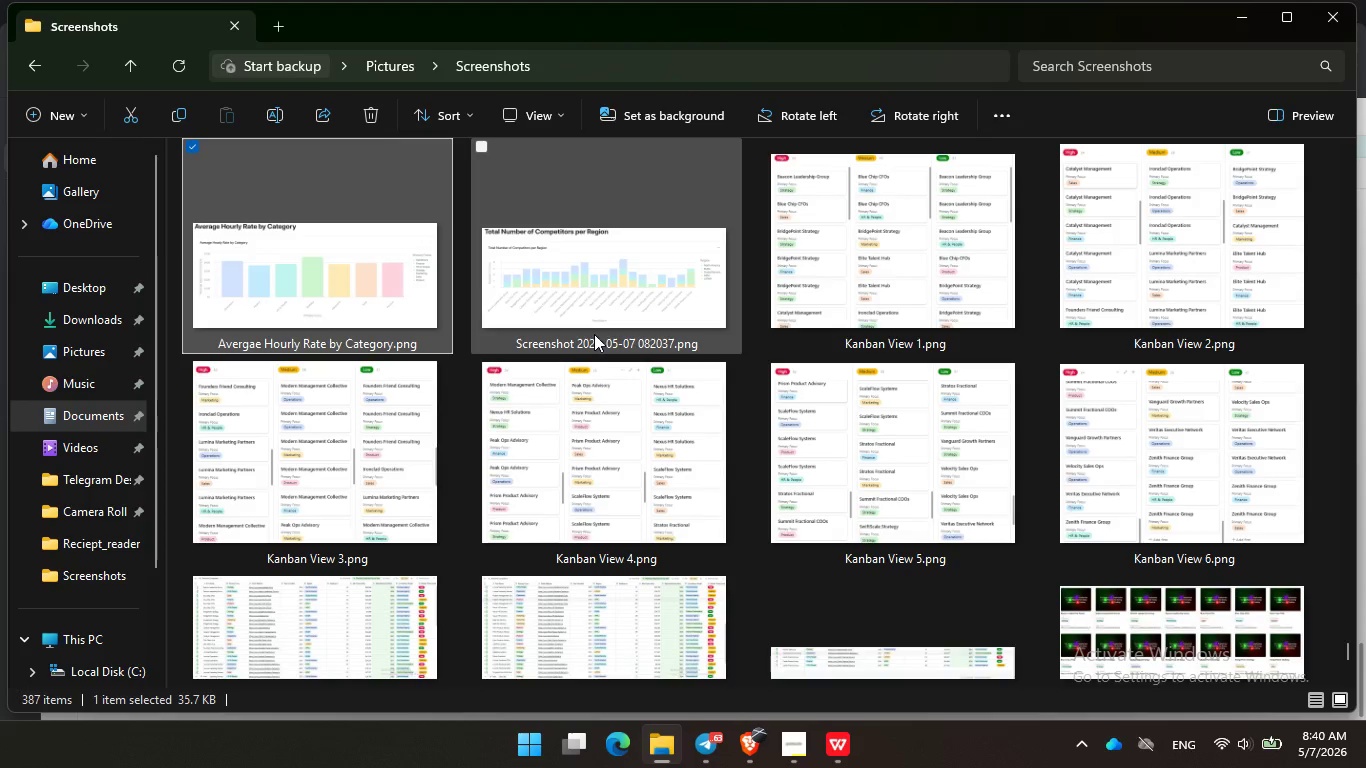 
left_click([591, 338])
 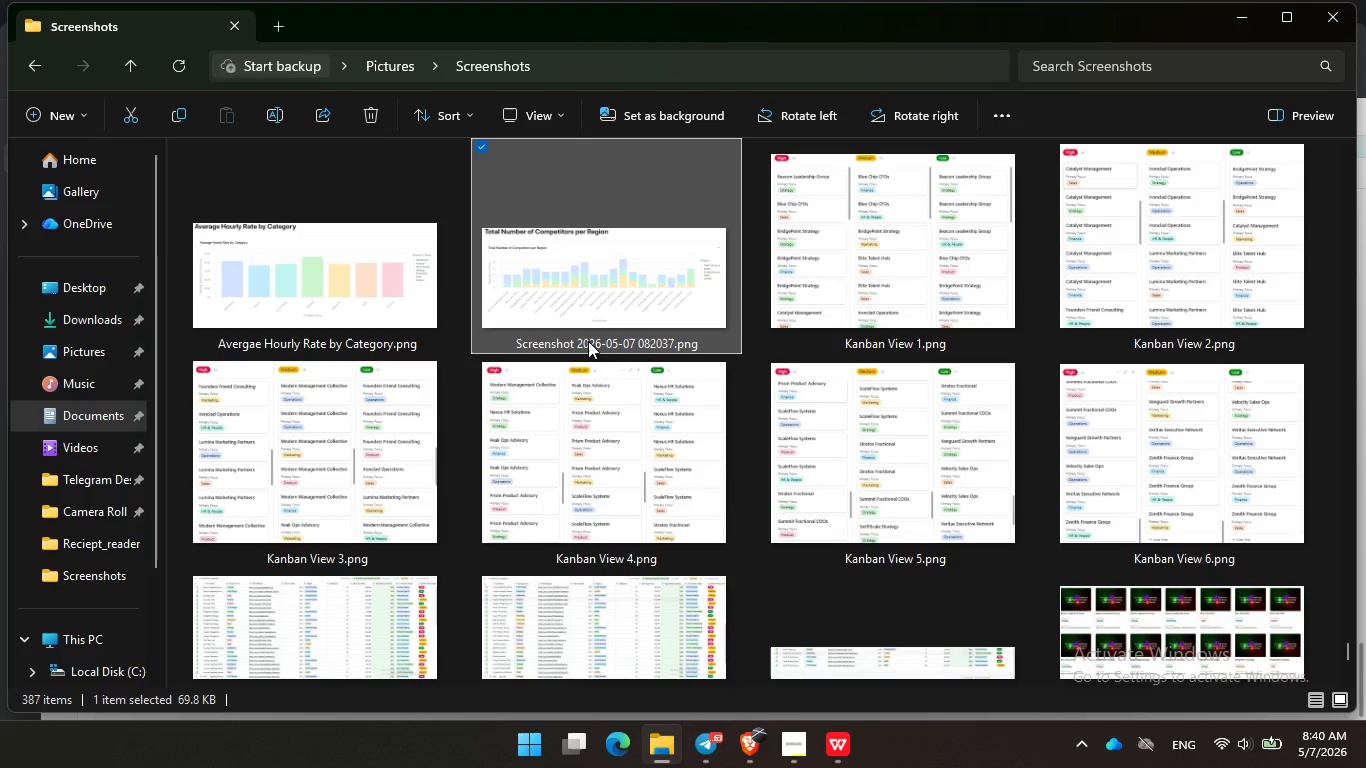 
left_click([588, 341])
 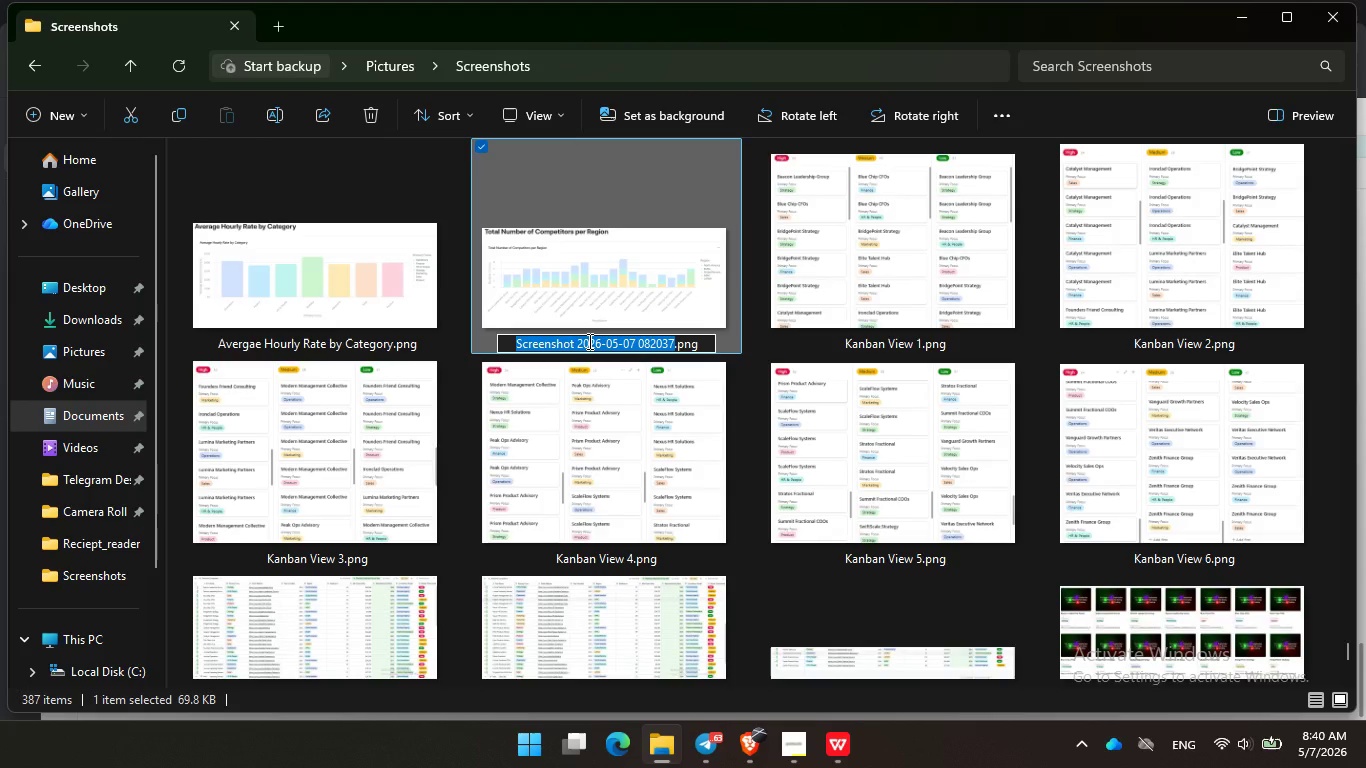 
type(Total Number of Competiti)
key(Backspace)
type(ors per Region)
 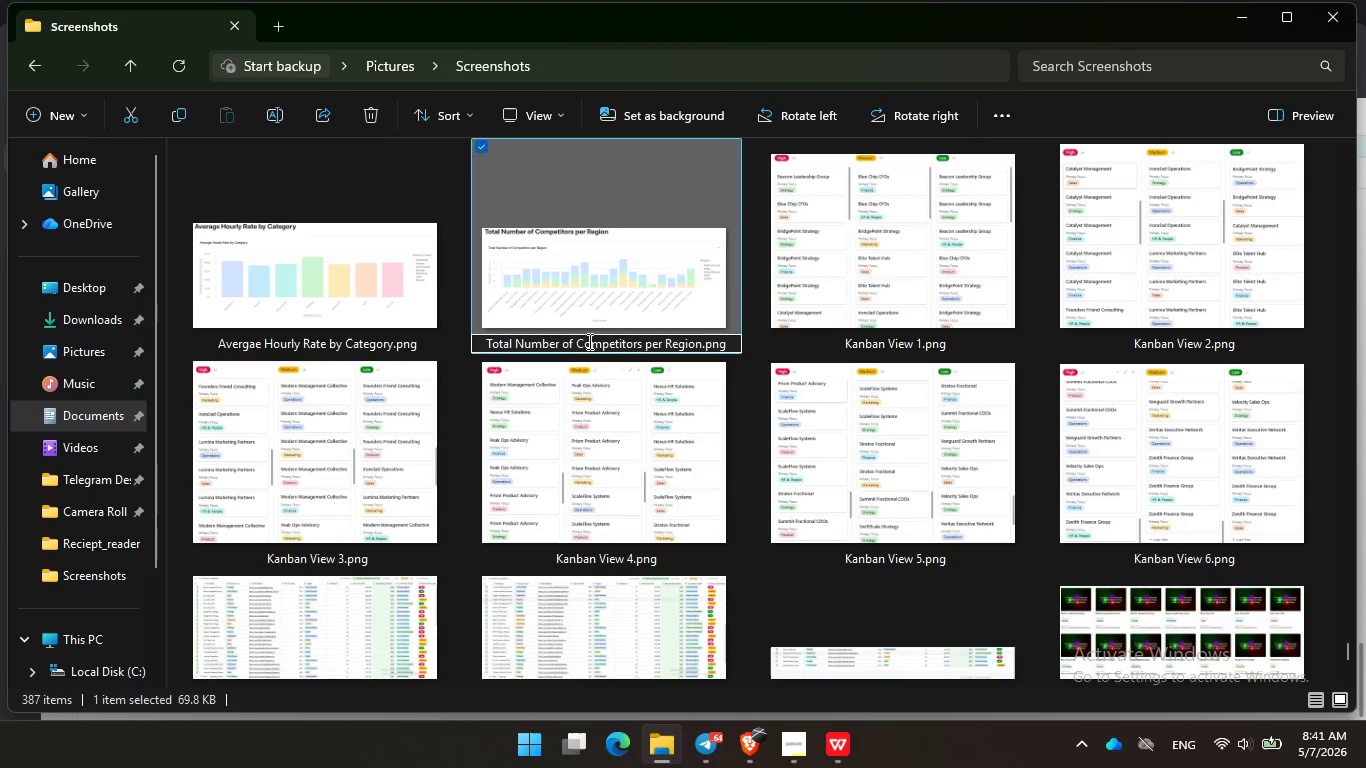 
key(Enter)
 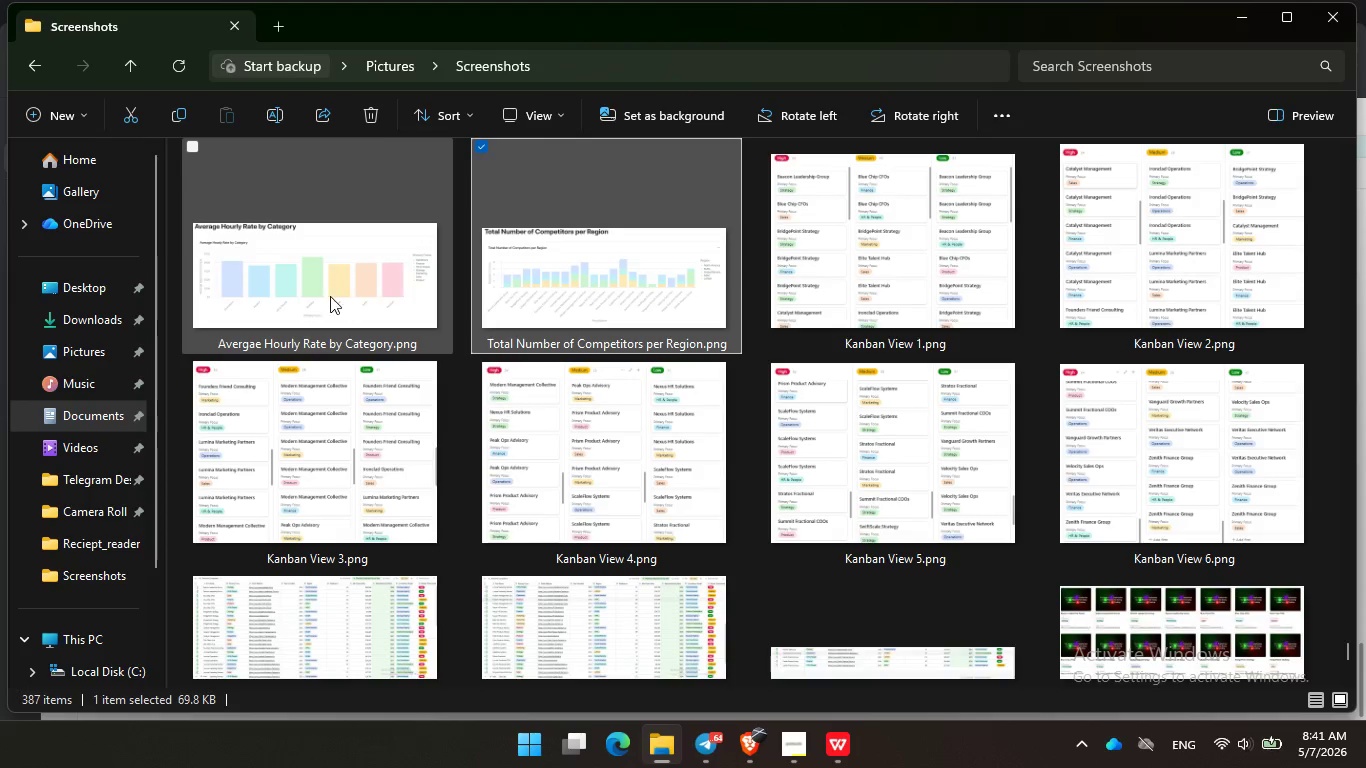 
hold_key(key=ControlLeft, duration=1.61)
left_click([329, 296])
 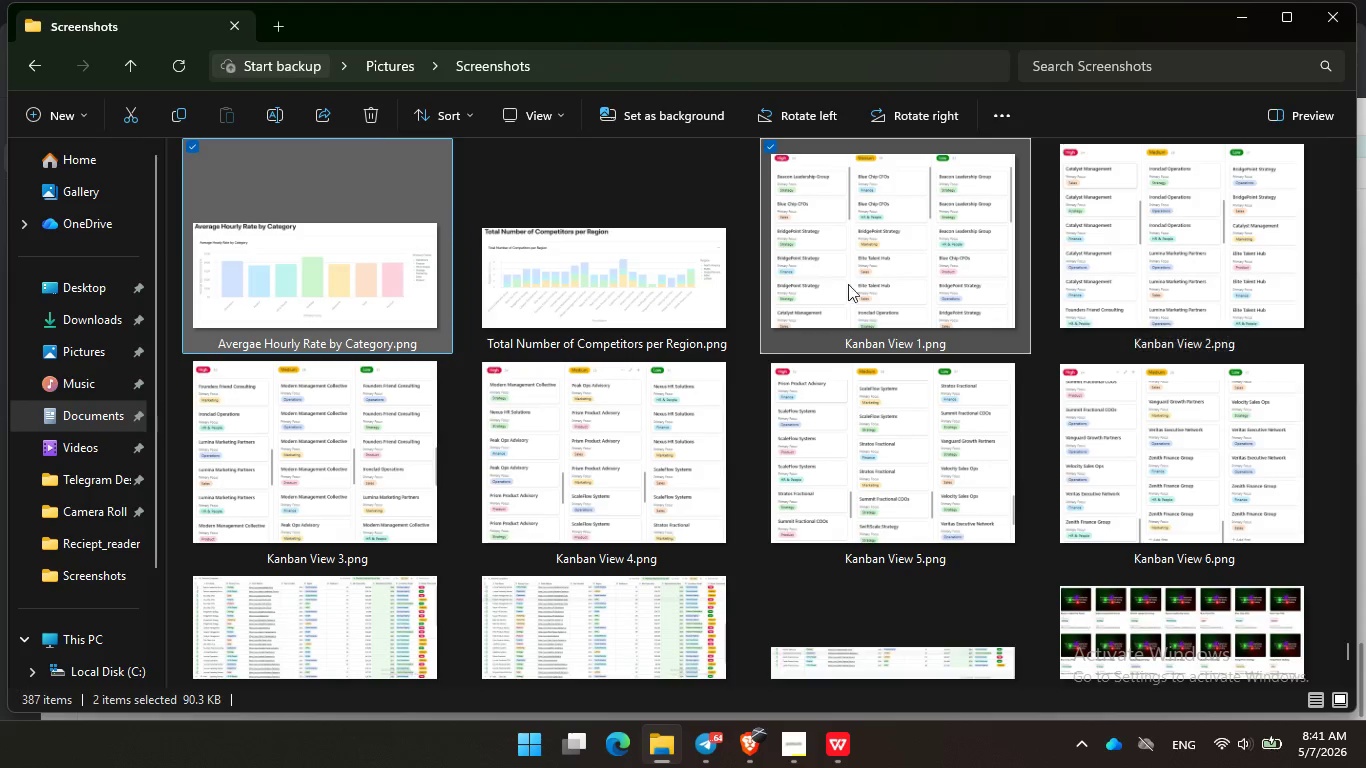 
hold_key(key=ControlLeft, duration=1.64)
double_click([806, 250])
 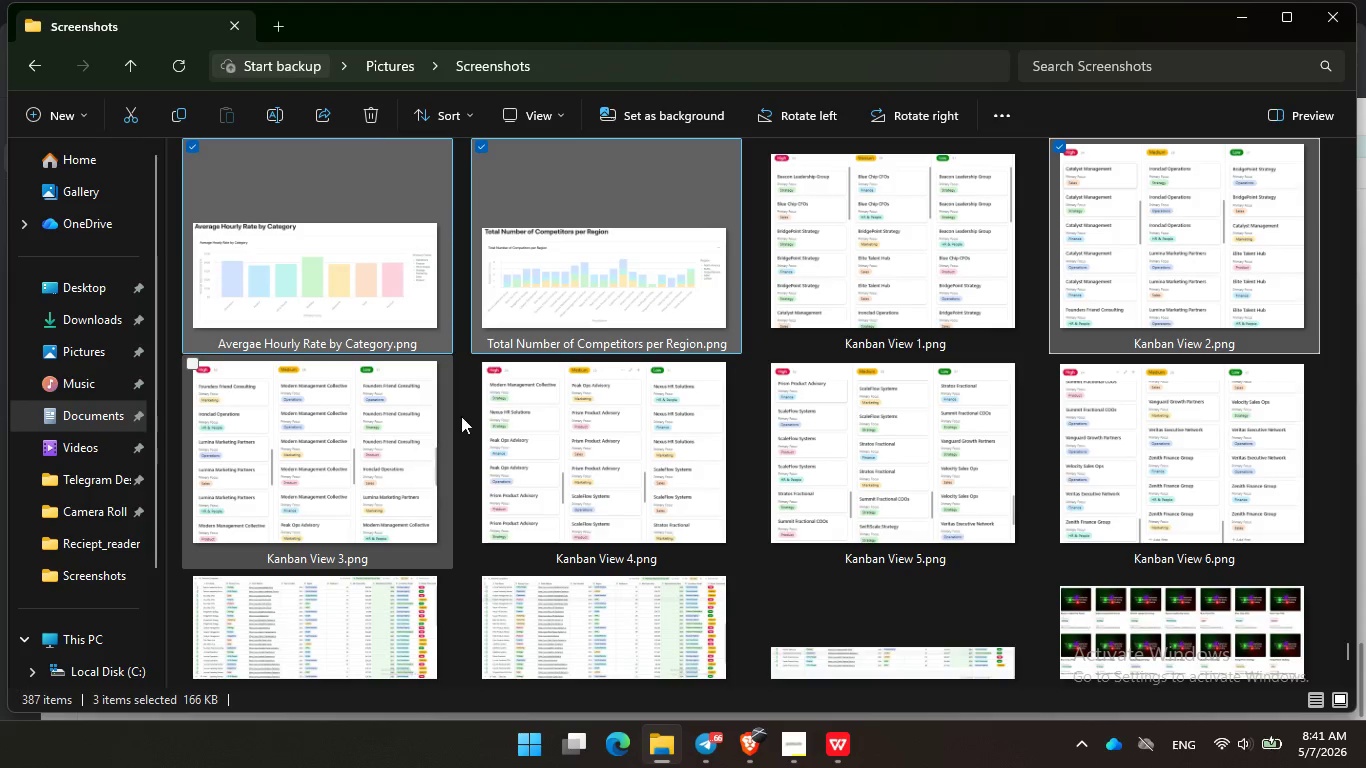 
left_click([456, 404])
 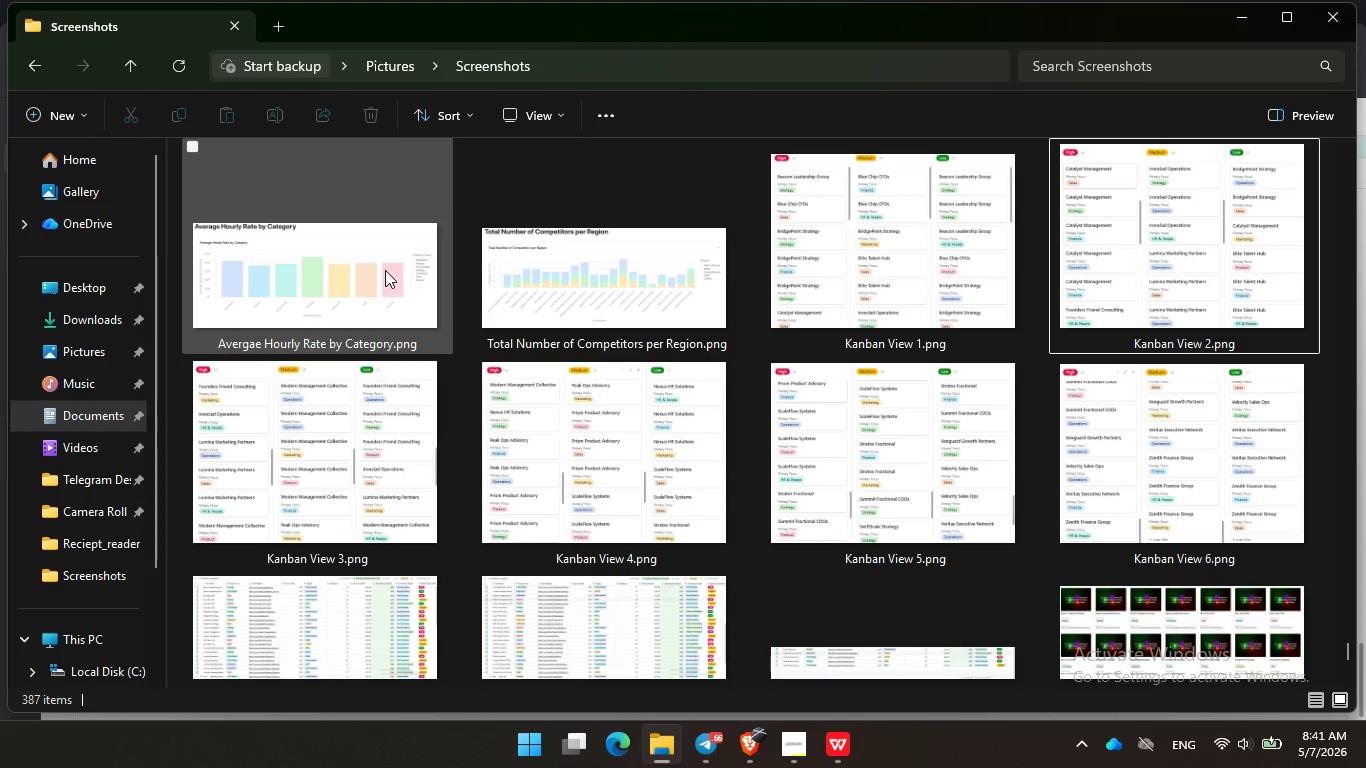 
hold_key(key=ControlLeft, duration=4.0)
double_click([385, 270])
 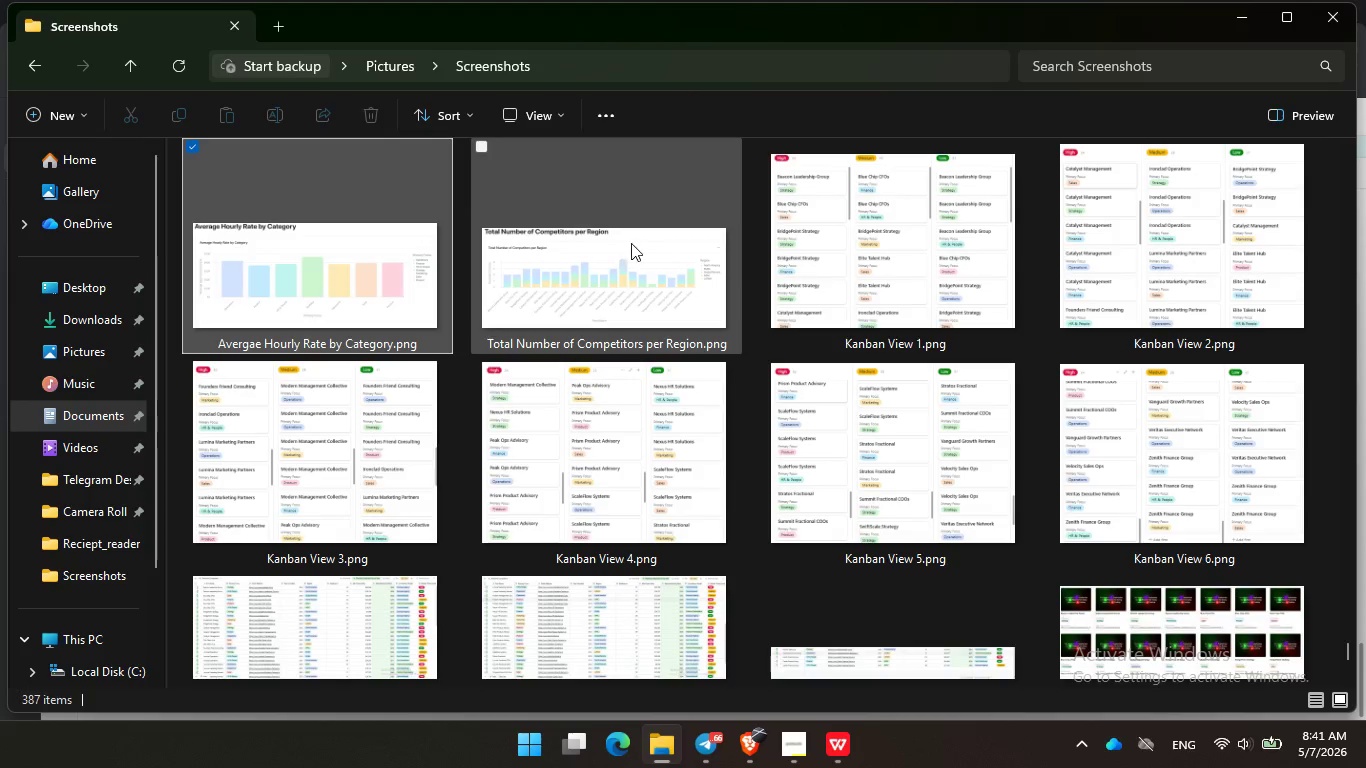 
triple_click([631, 243])
 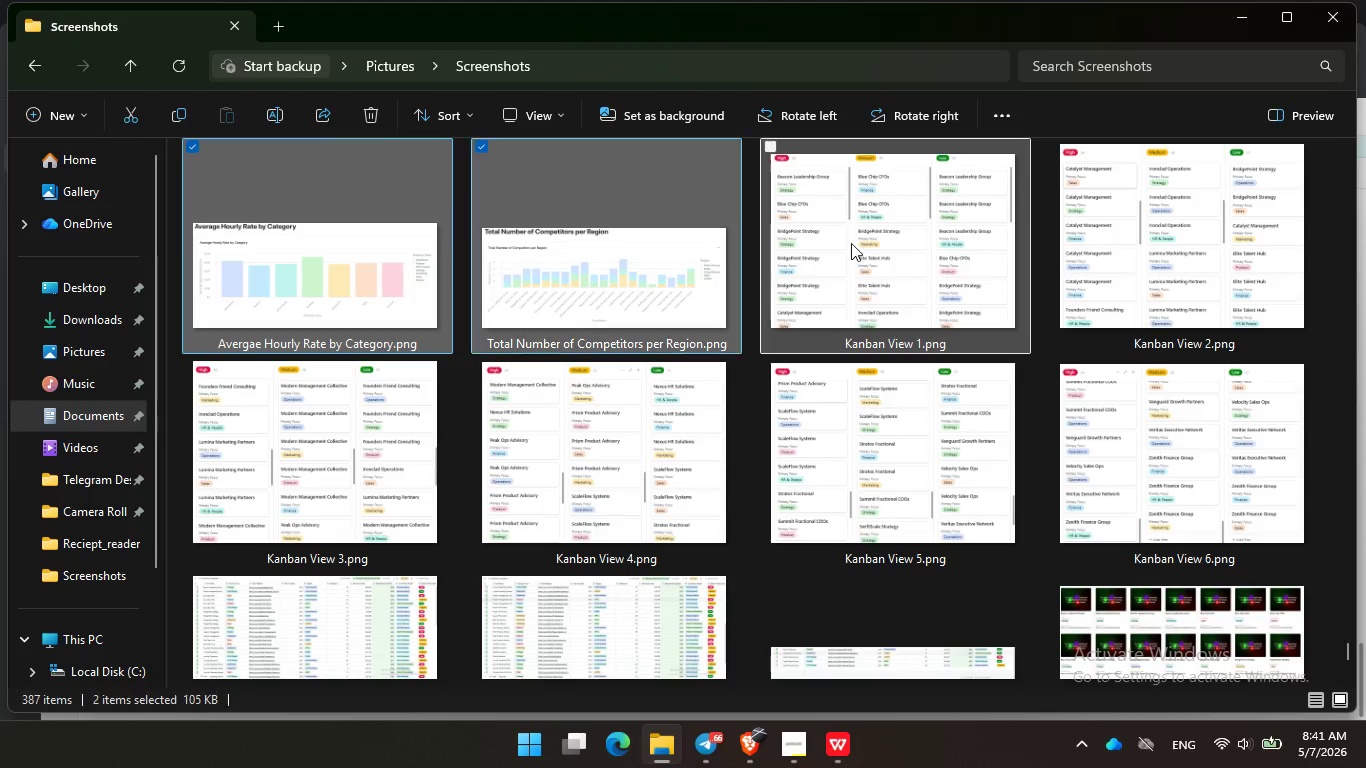 
triple_click([851, 243])
 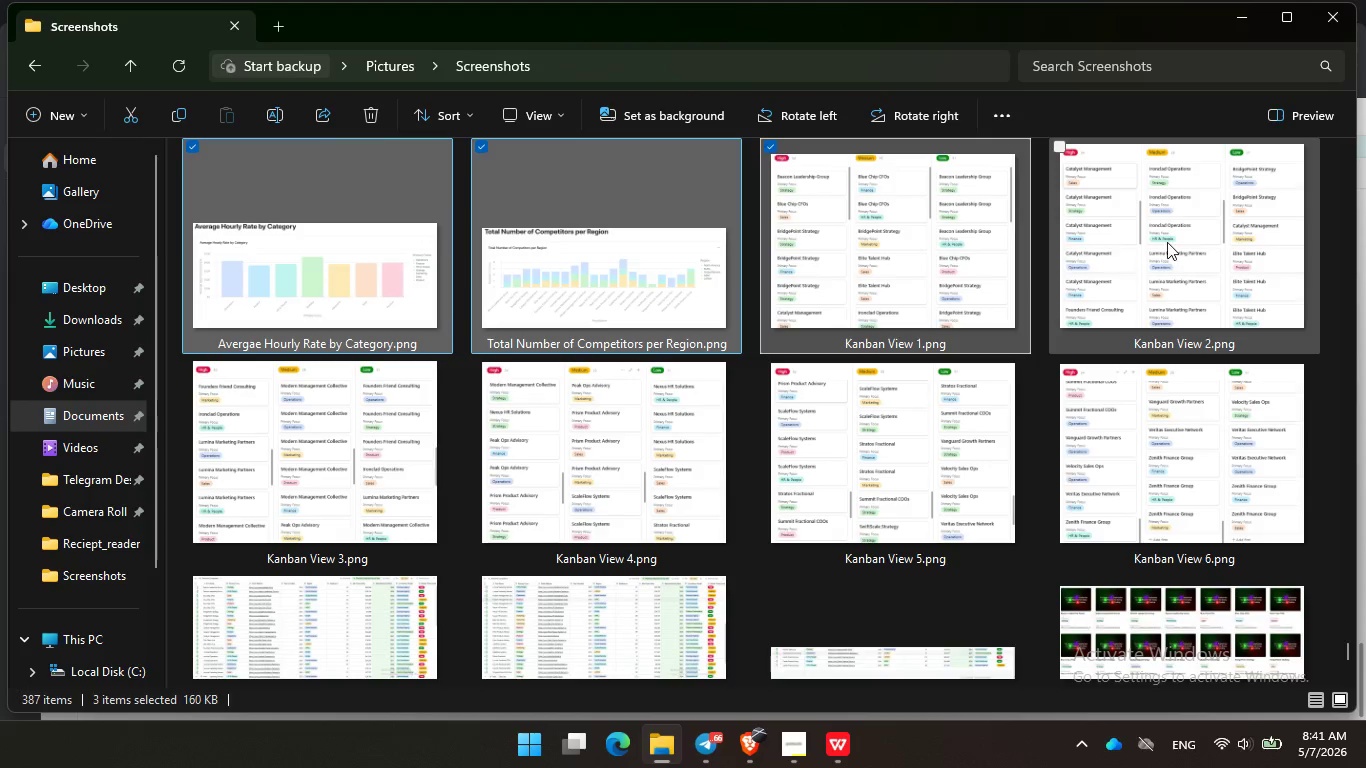 
triple_click([1168, 242])
 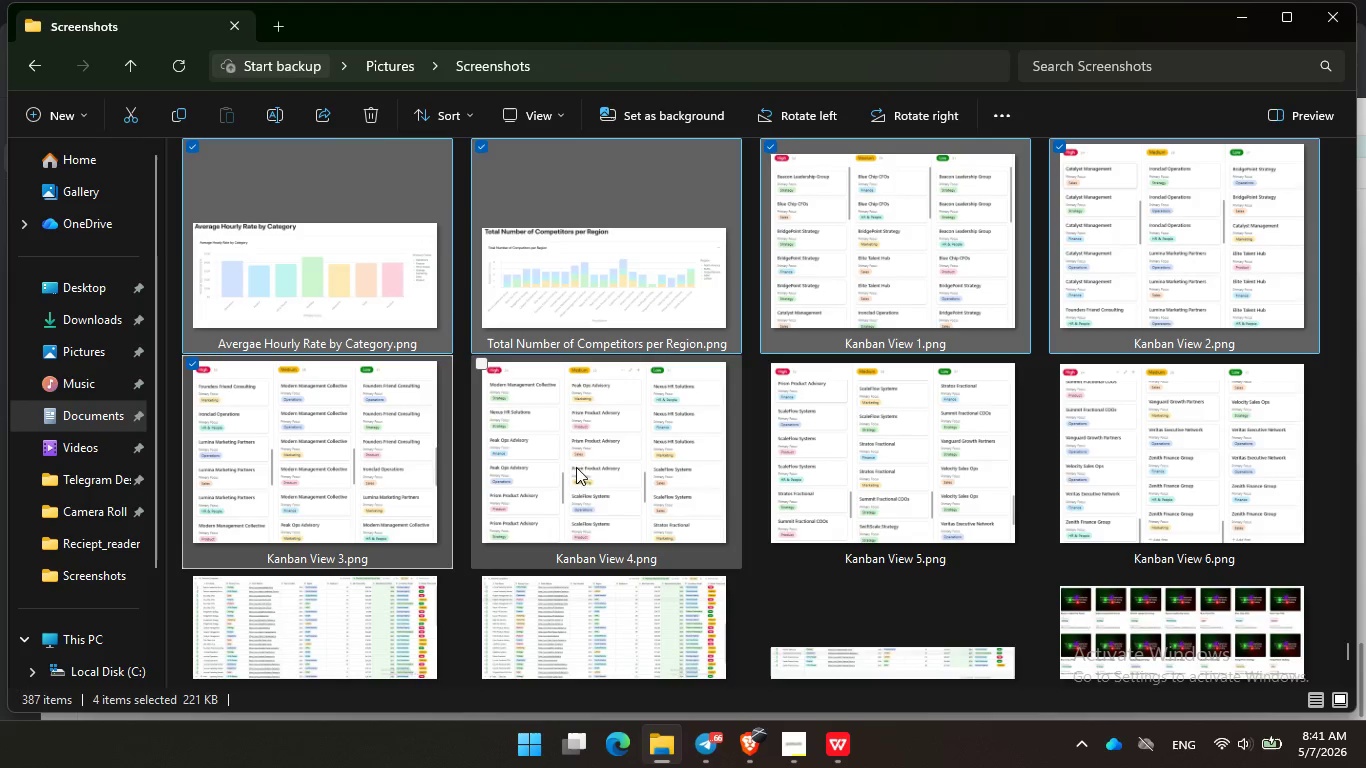 
double_click([659, 452])
 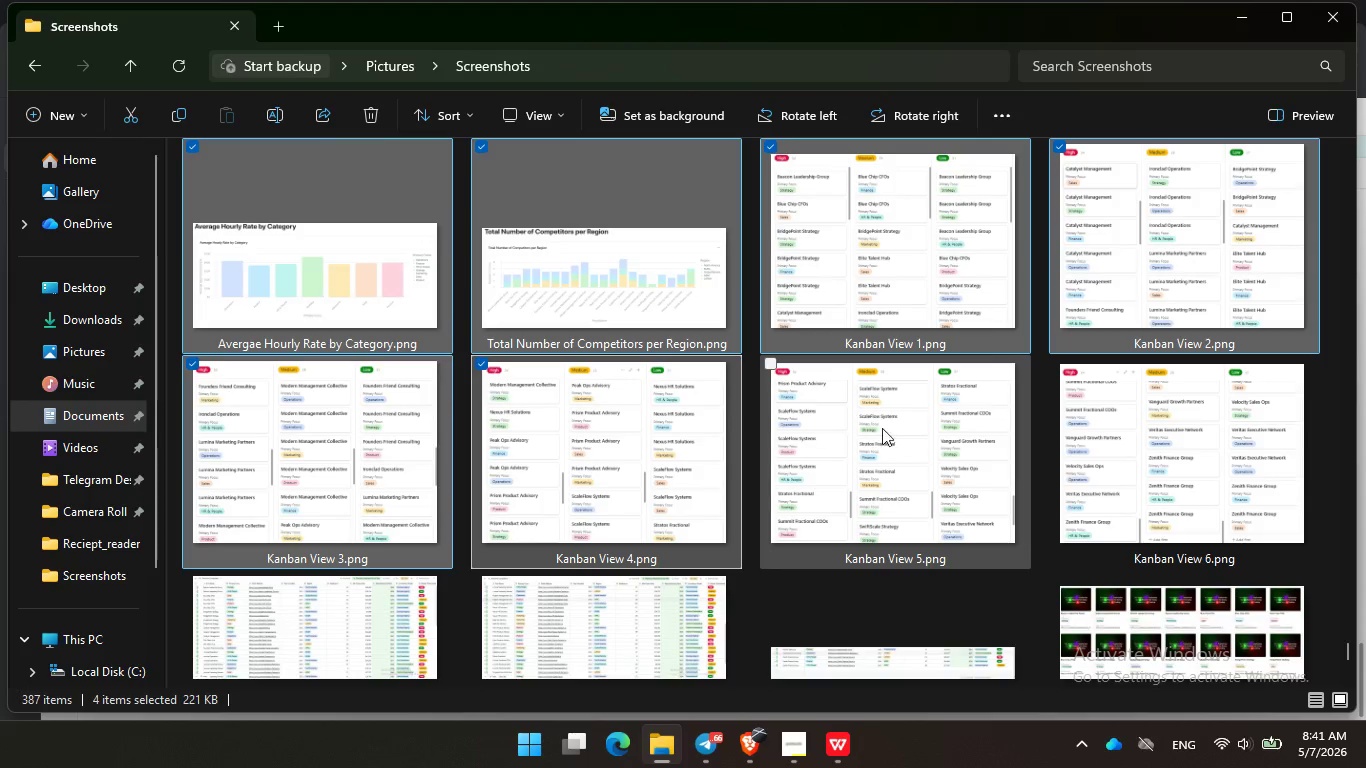 
triple_click([883, 427])
 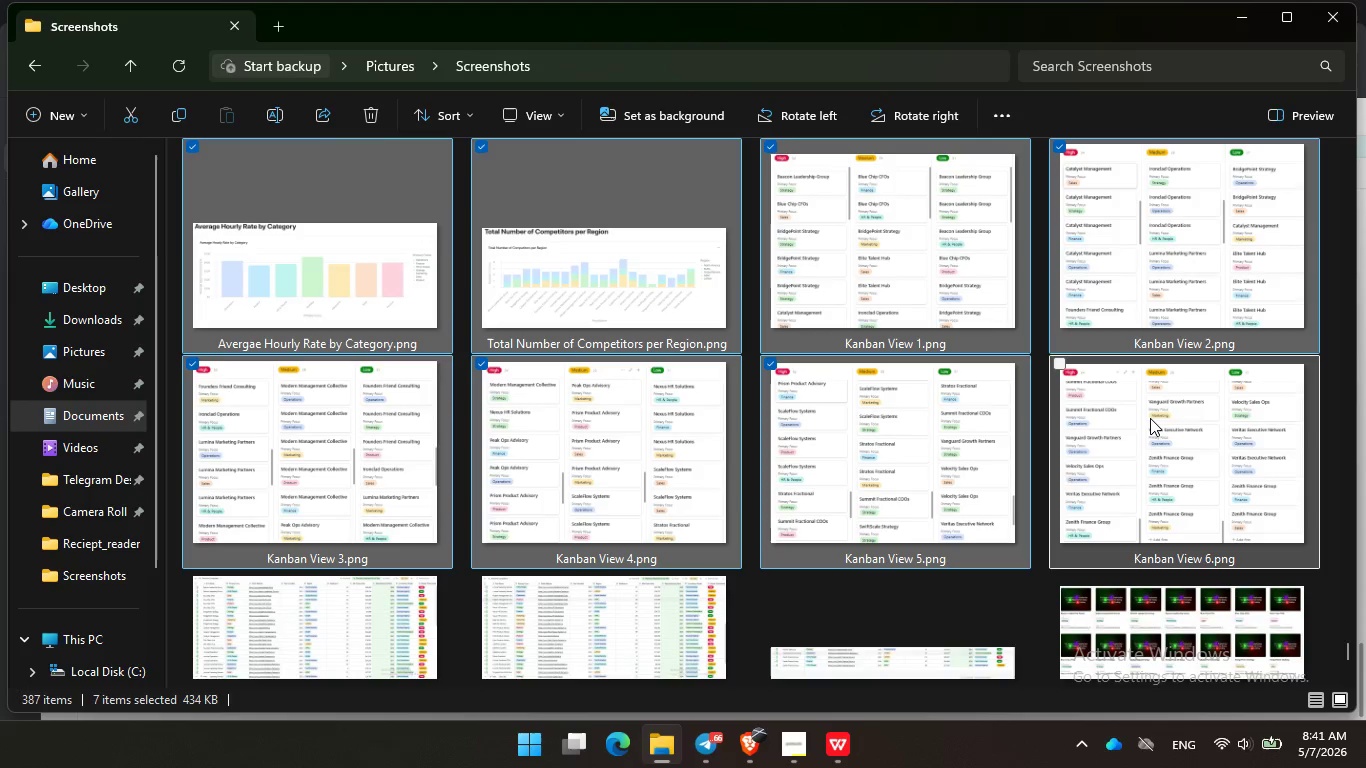 
triple_click([1150, 418])
 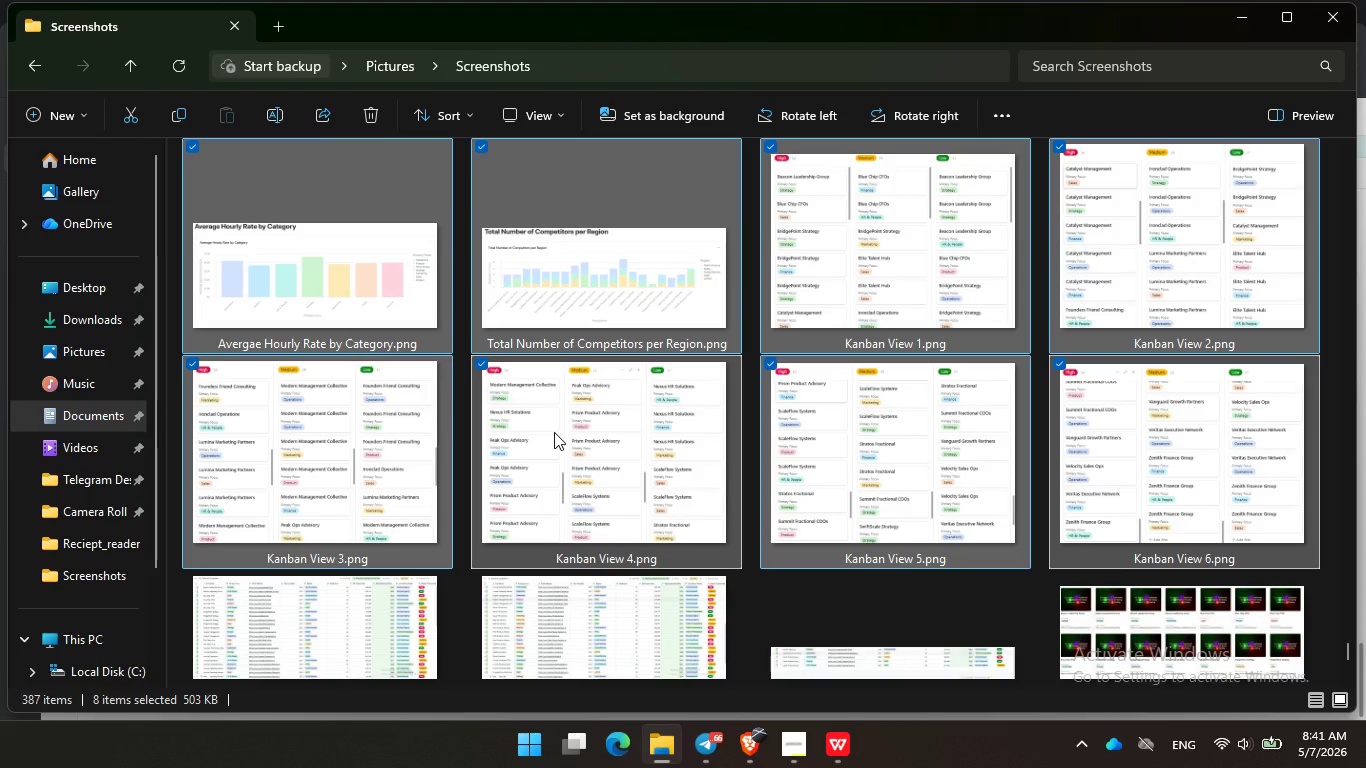 
scroll: coordinate [554, 432], scroll_direction: down, amount: 1.0
 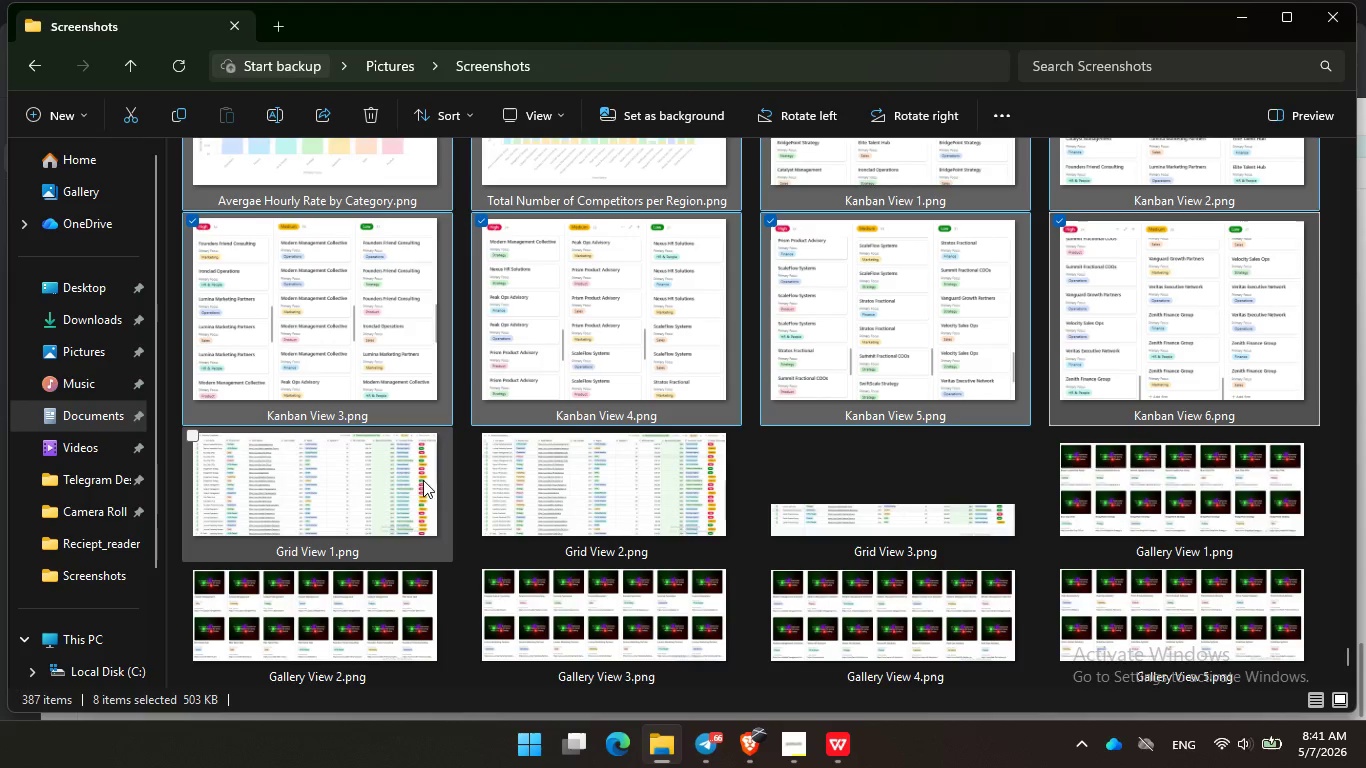 
hold_key(key=ControlLeft, duration=1.59)
double_click([591, 485])
 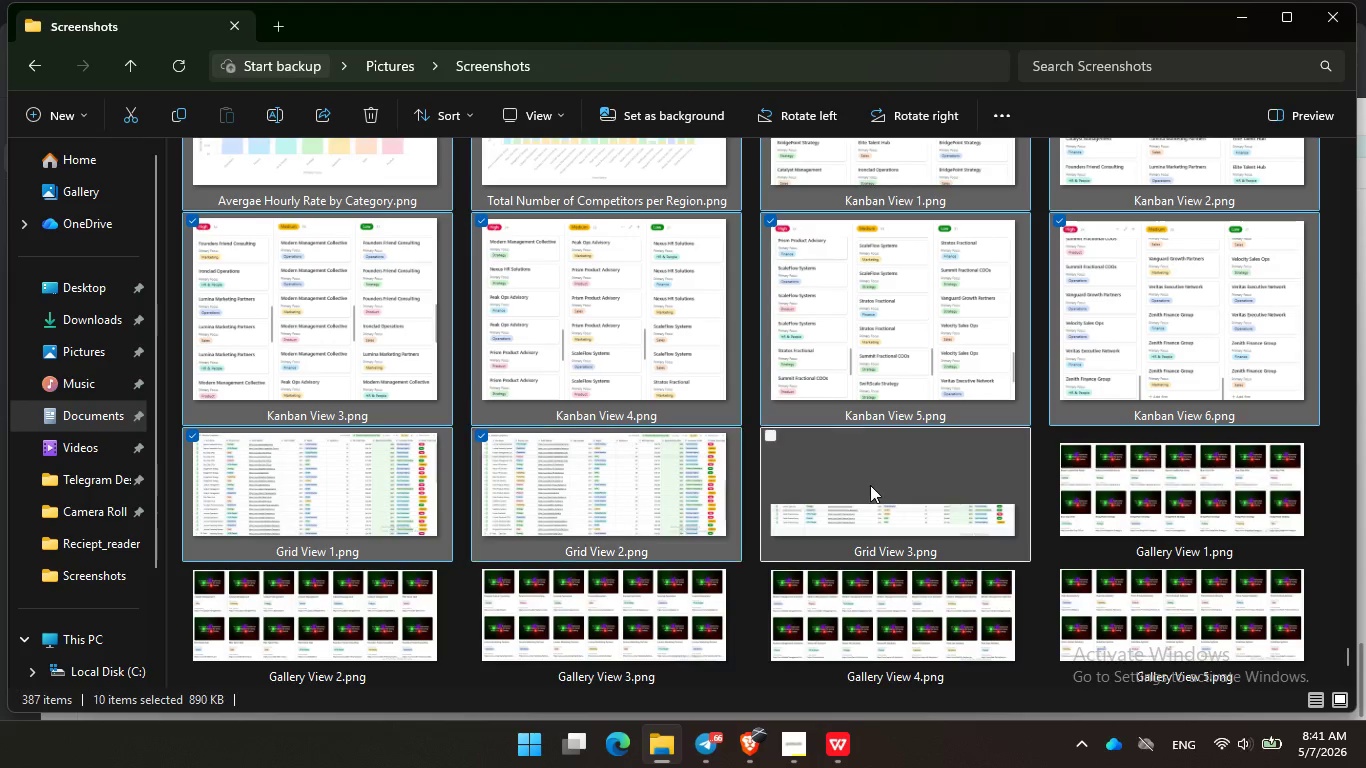 
triple_click([870, 485])
 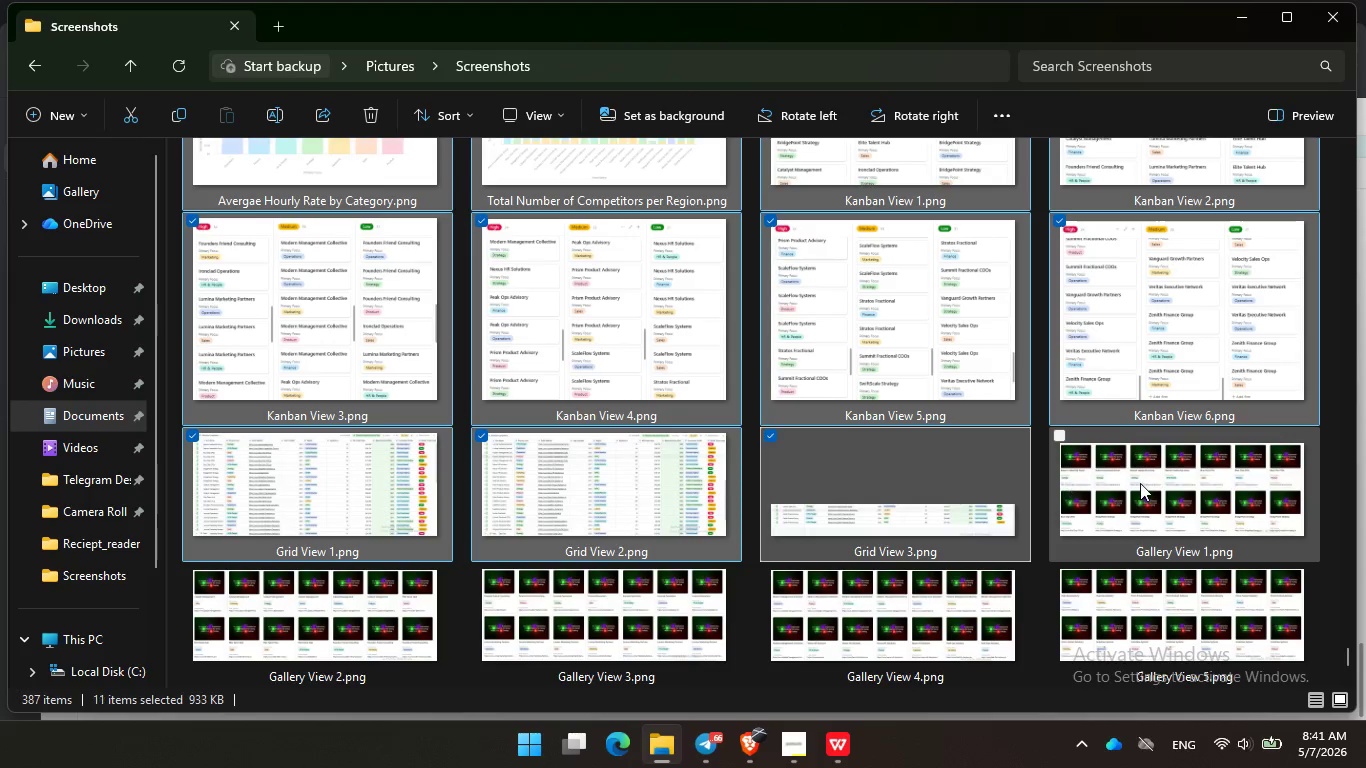 
triple_click([1140, 483])
 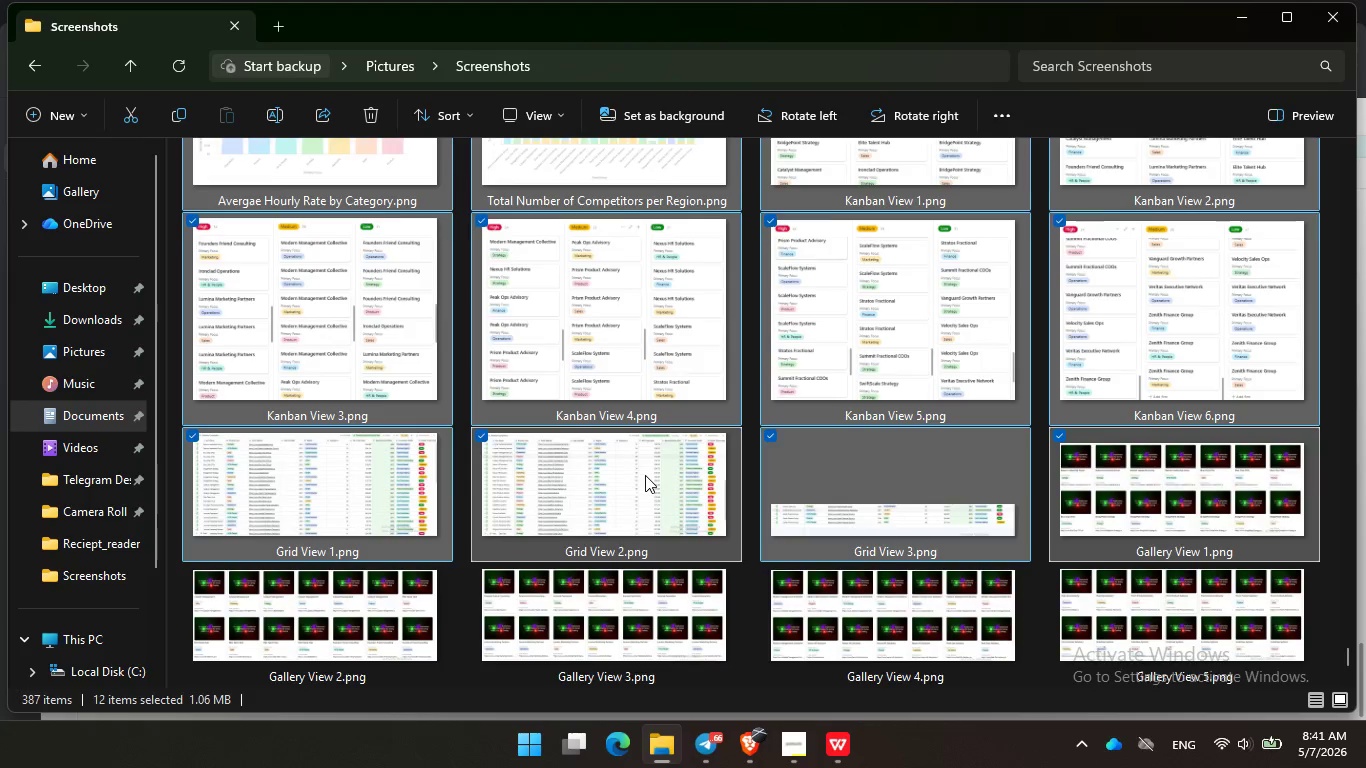 
scroll: coordinate [645, 475], scroll_direction: down, amount: 2.0
 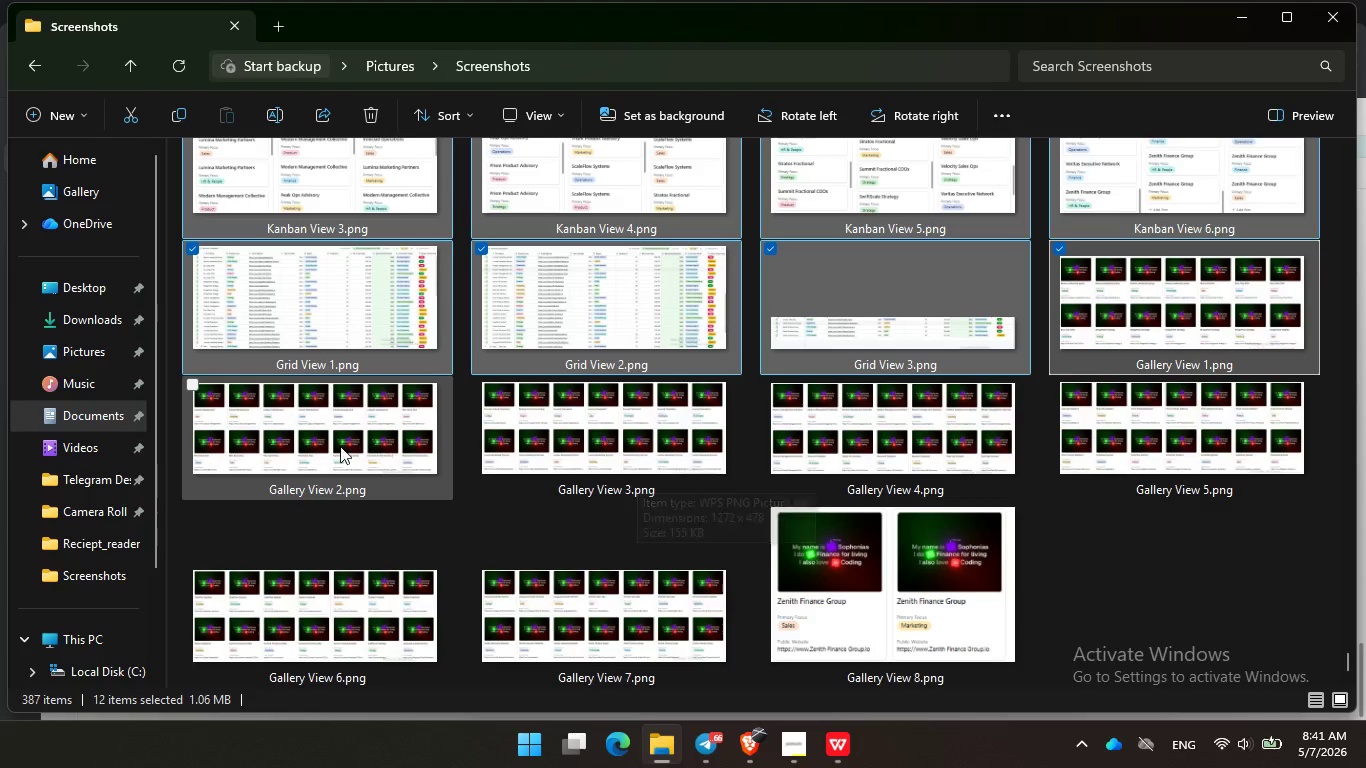 
hold_key(key=ControlLeft, duration=1.64)
left_click([339, 445])
 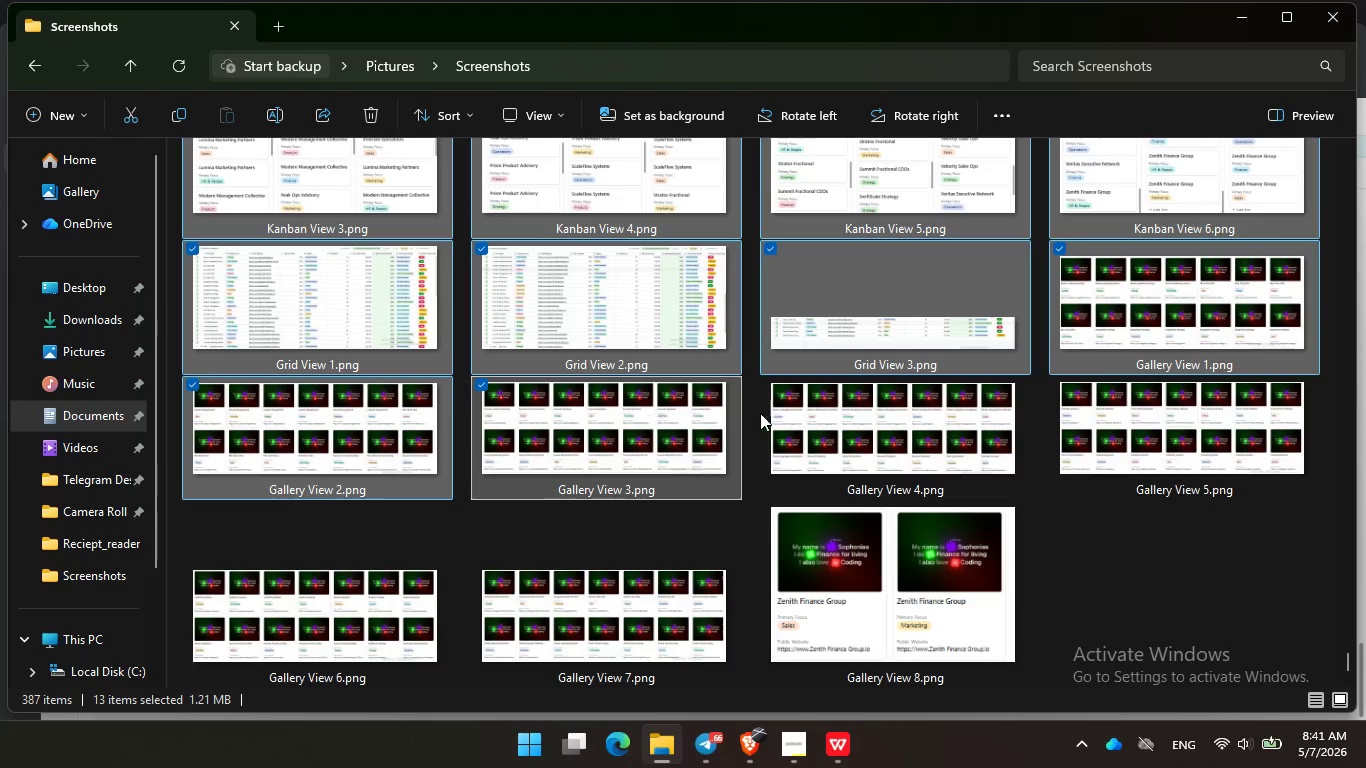 
triple_click([930, 413])
 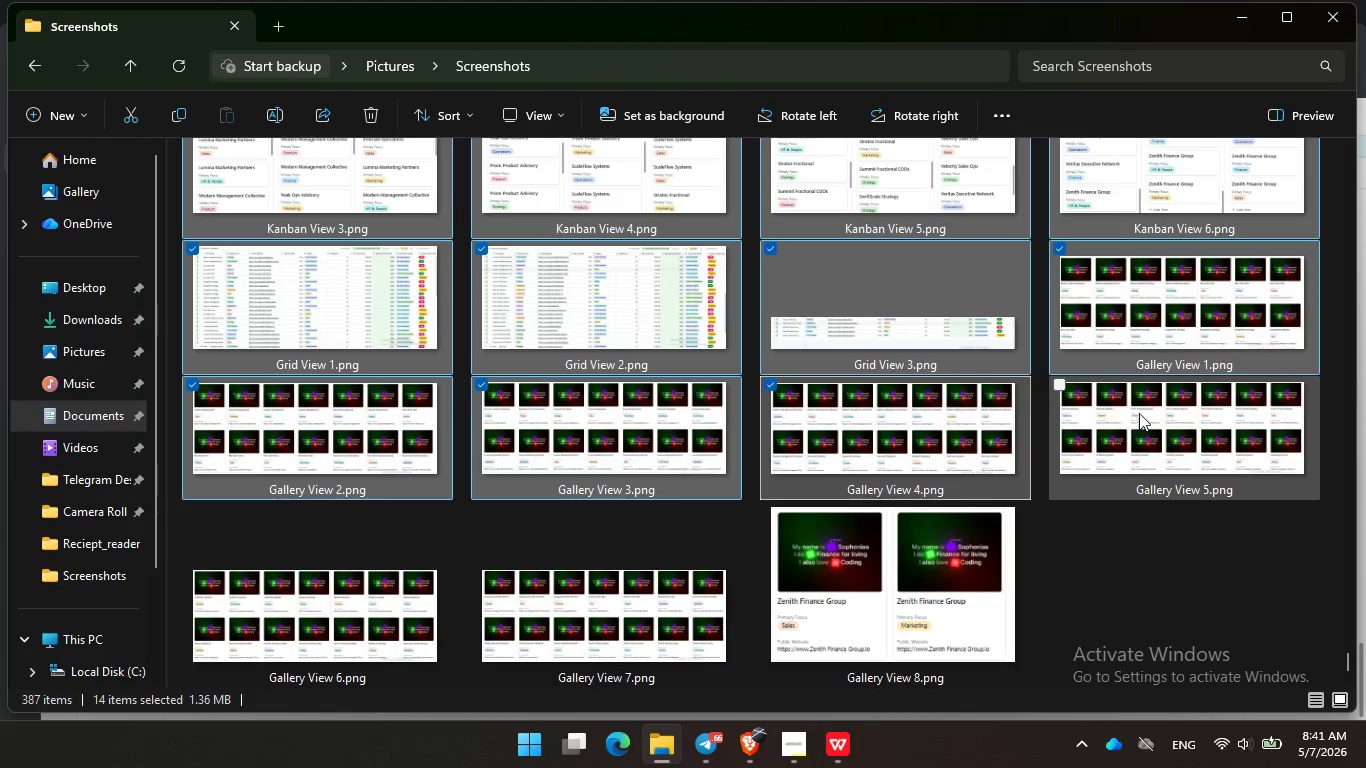 
triple_click([1143, 413])
 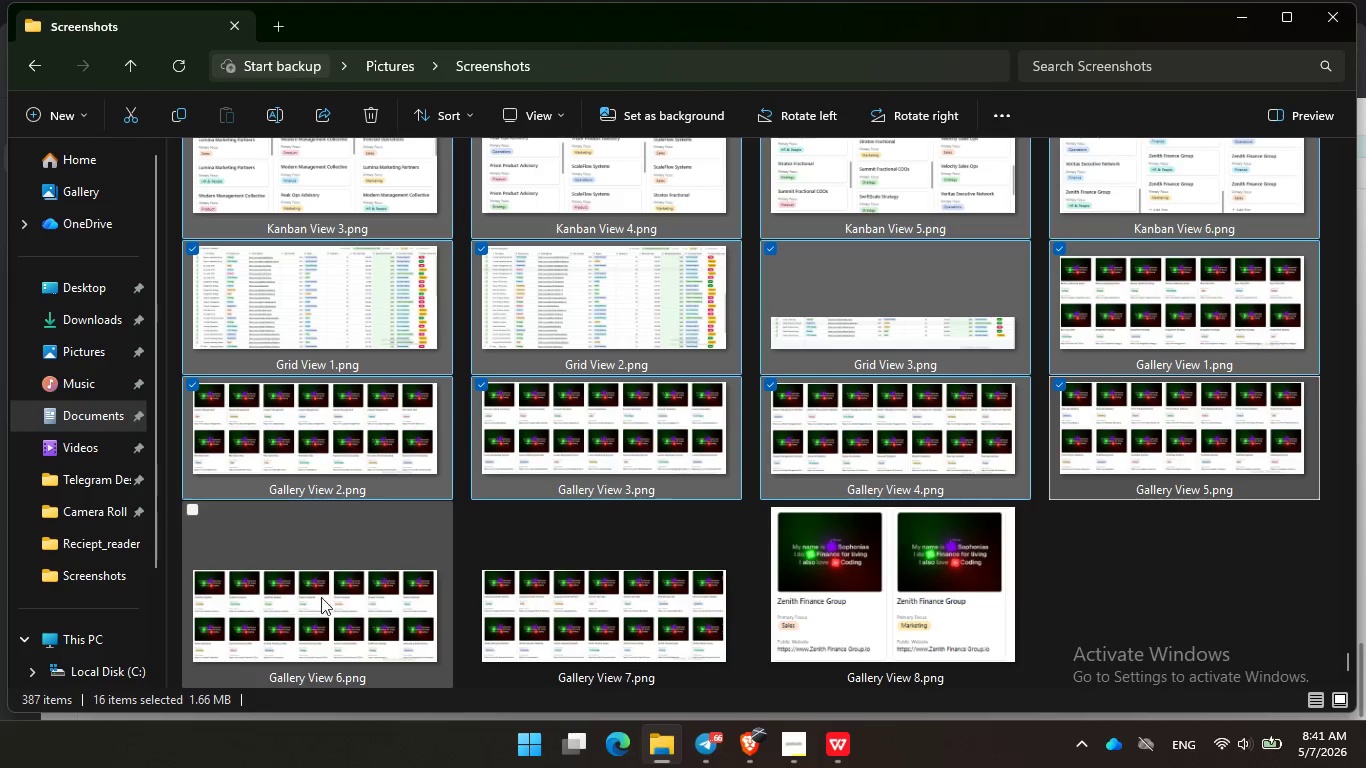 
hold_key(key=ControlLeft, duration=1.22)
double_click([591, 590])
 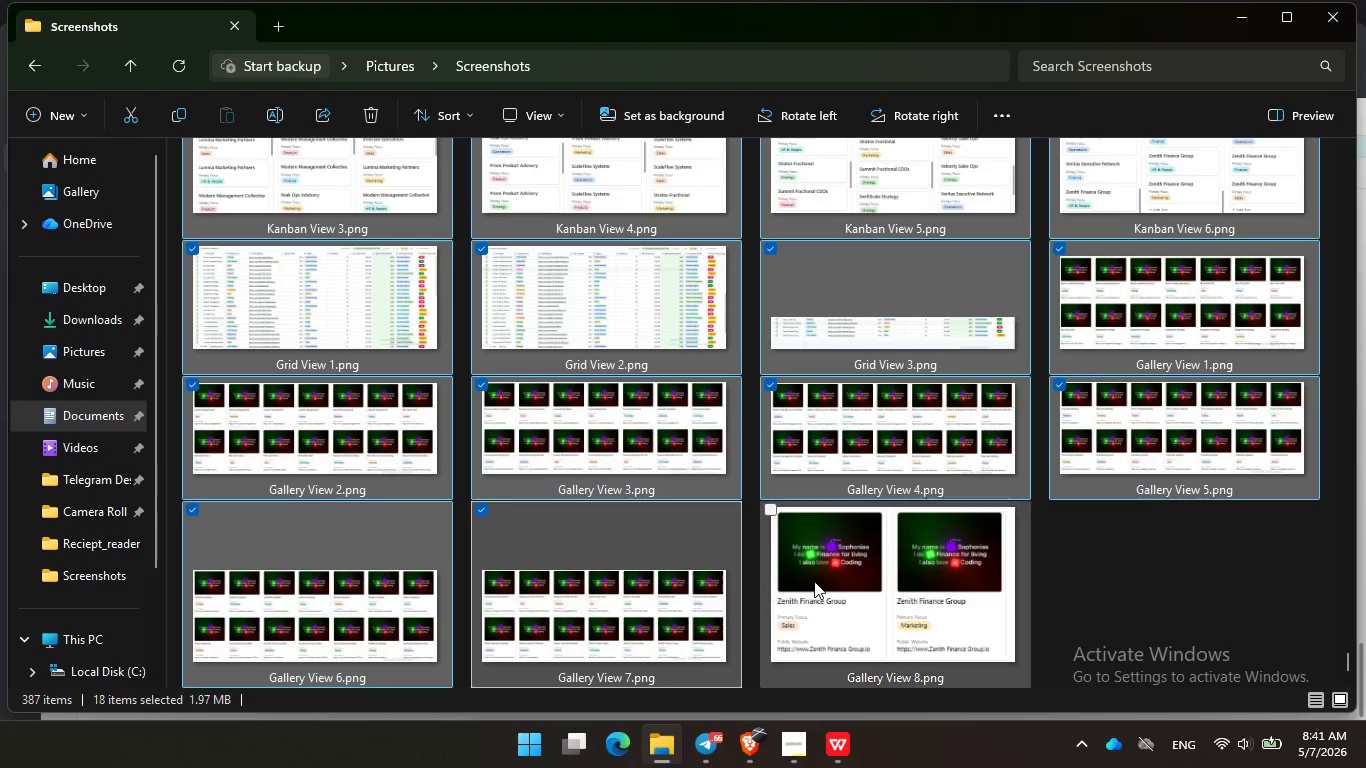 
triple_click([814, 581])
 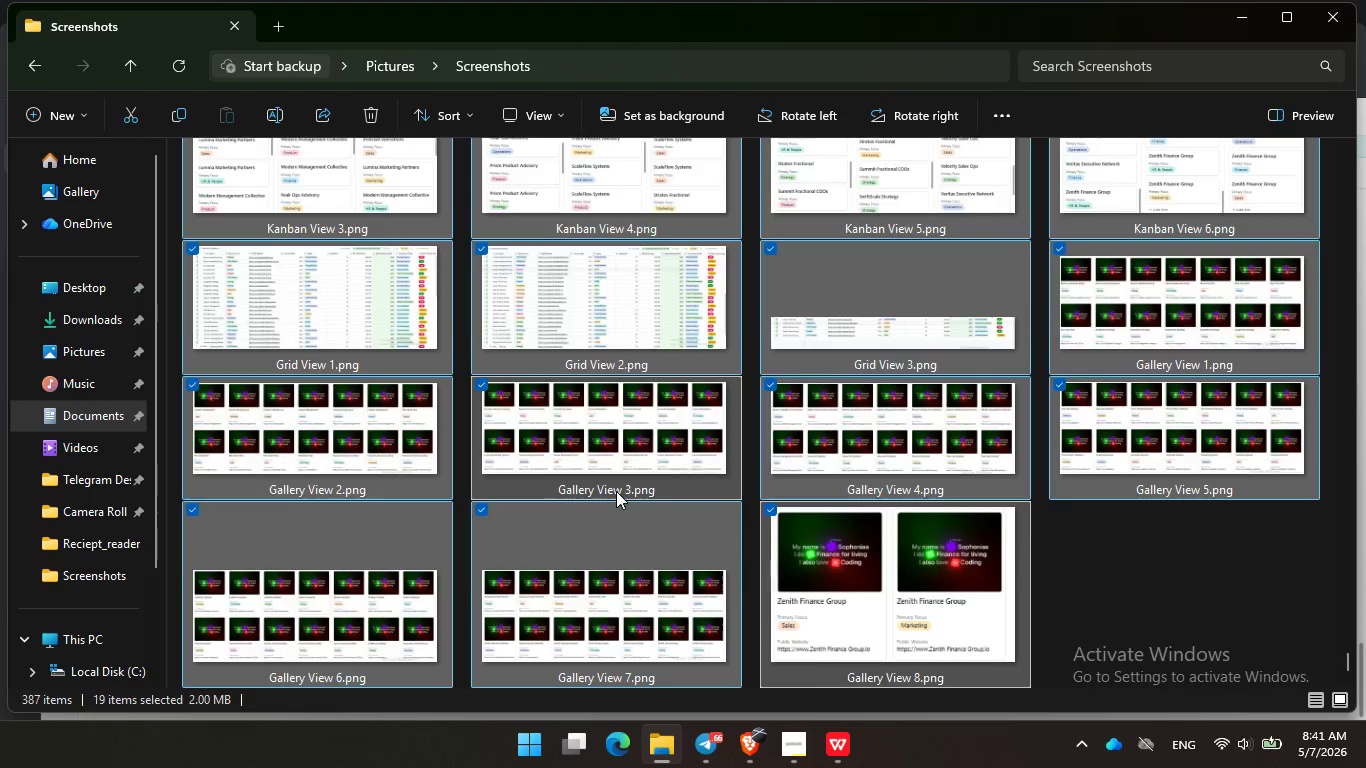 
scroll: coordinate [616, 491], scroll_direction: up, amount: 3.0
 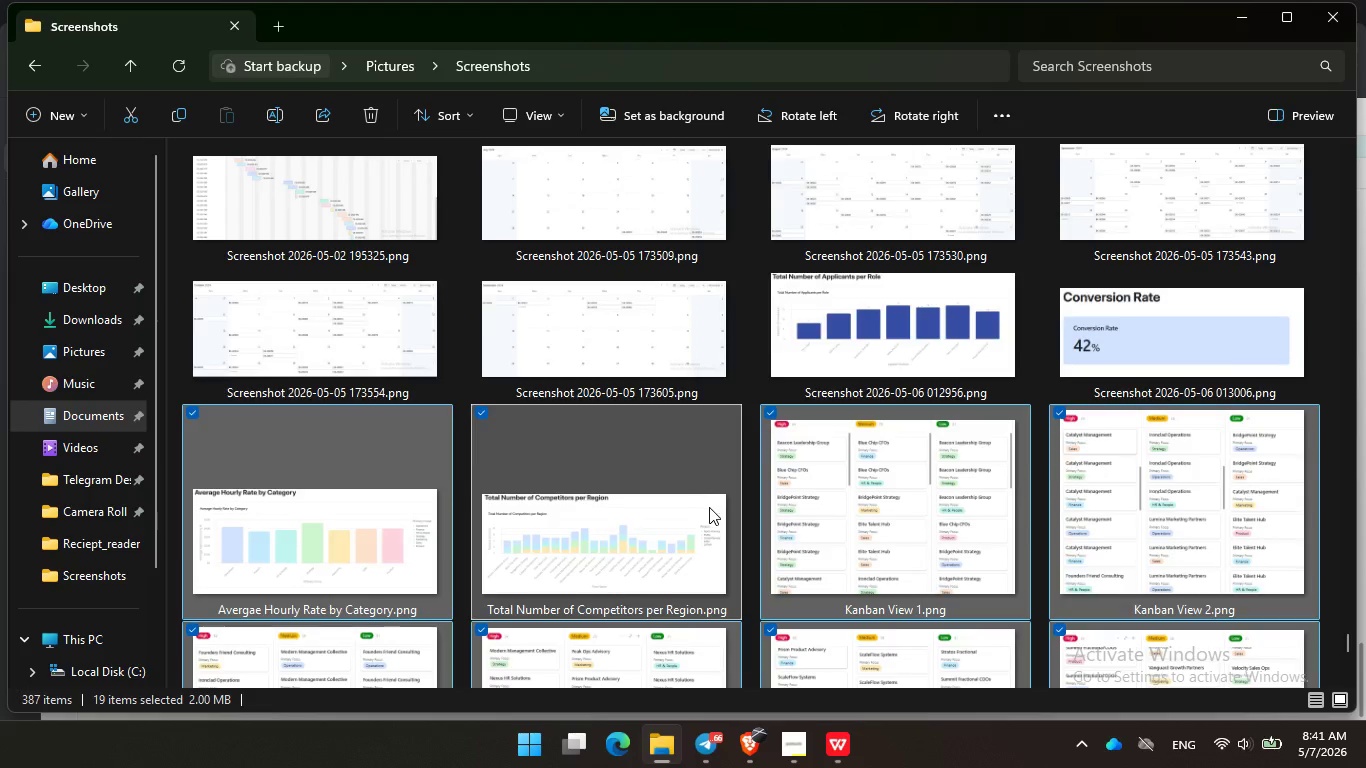 
scroll: coordinate [709, 507], scroll_direction: down, amount: 5.0
 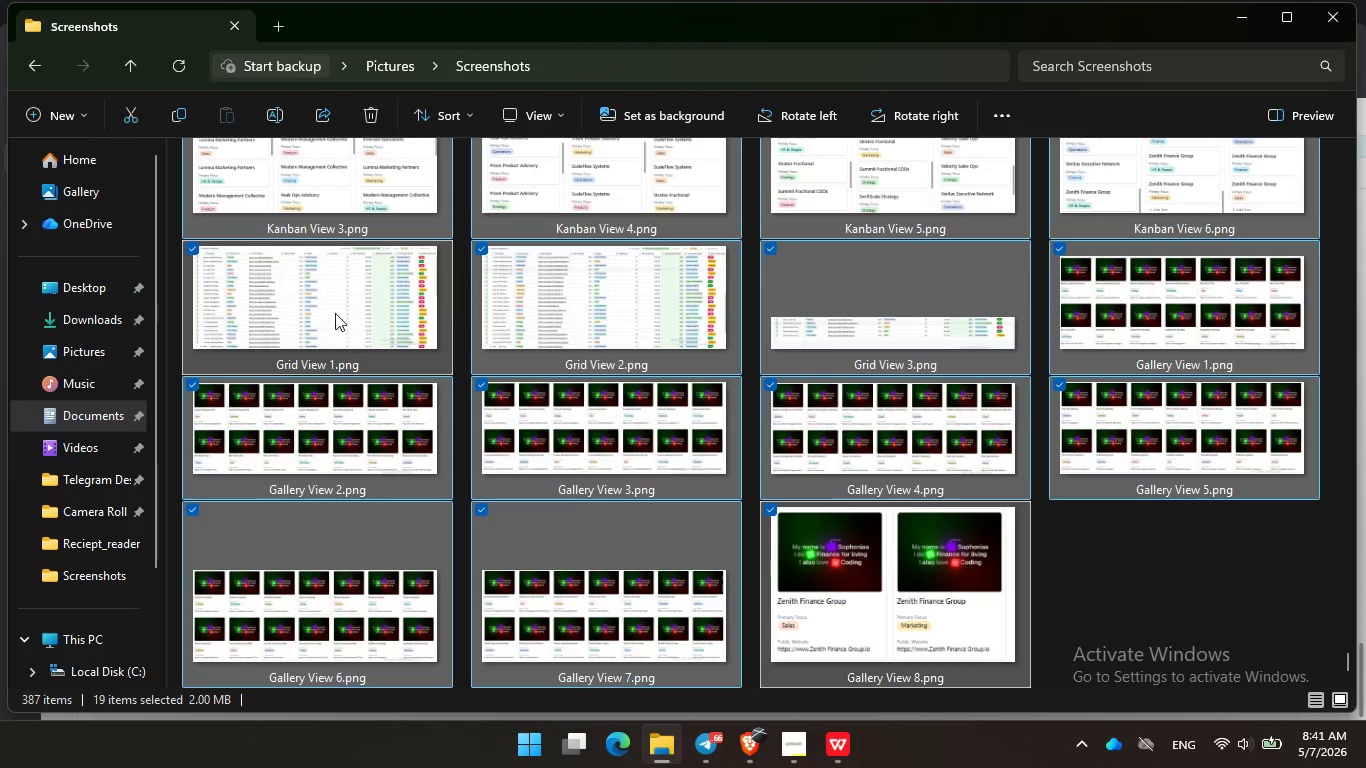 
left_click_drag(start_coordinate=[335, 309], to_coordinate=[52, 385])
 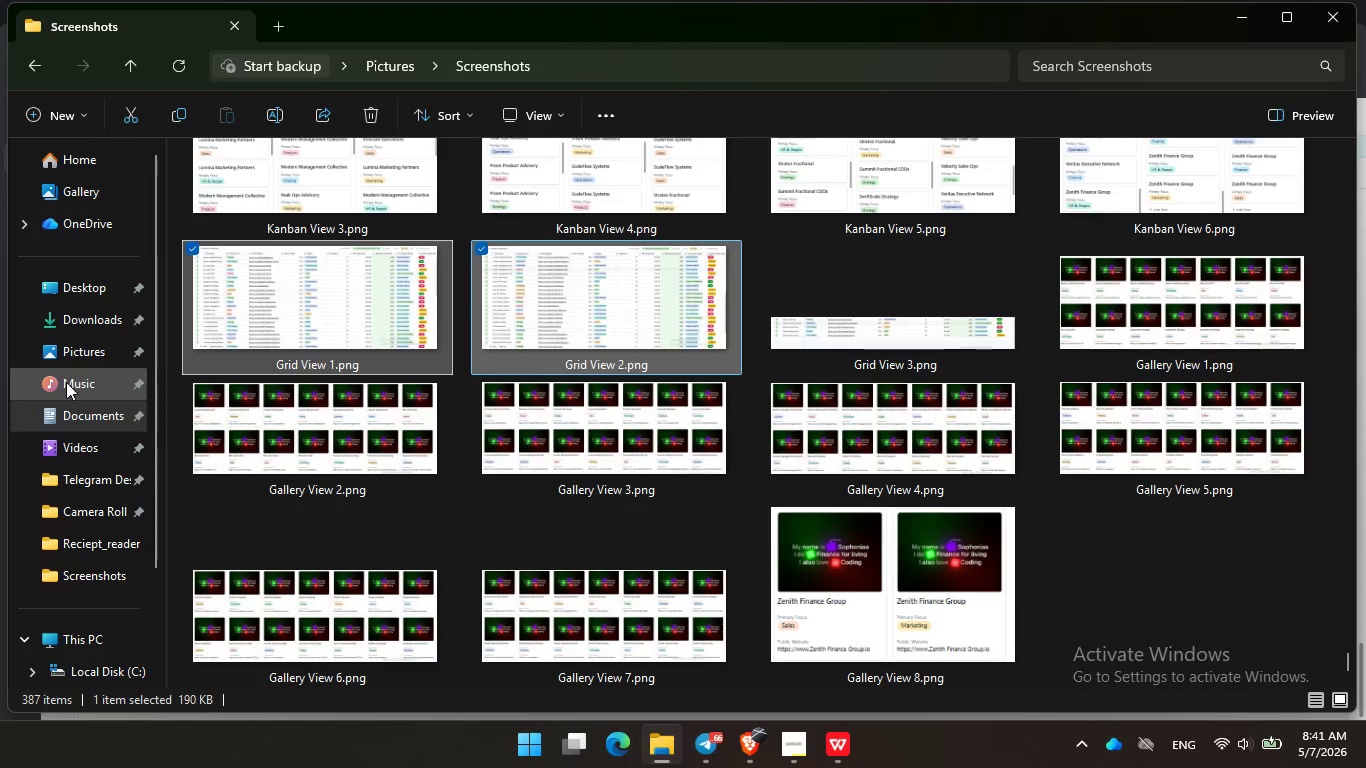 
left_click([66, 382])
 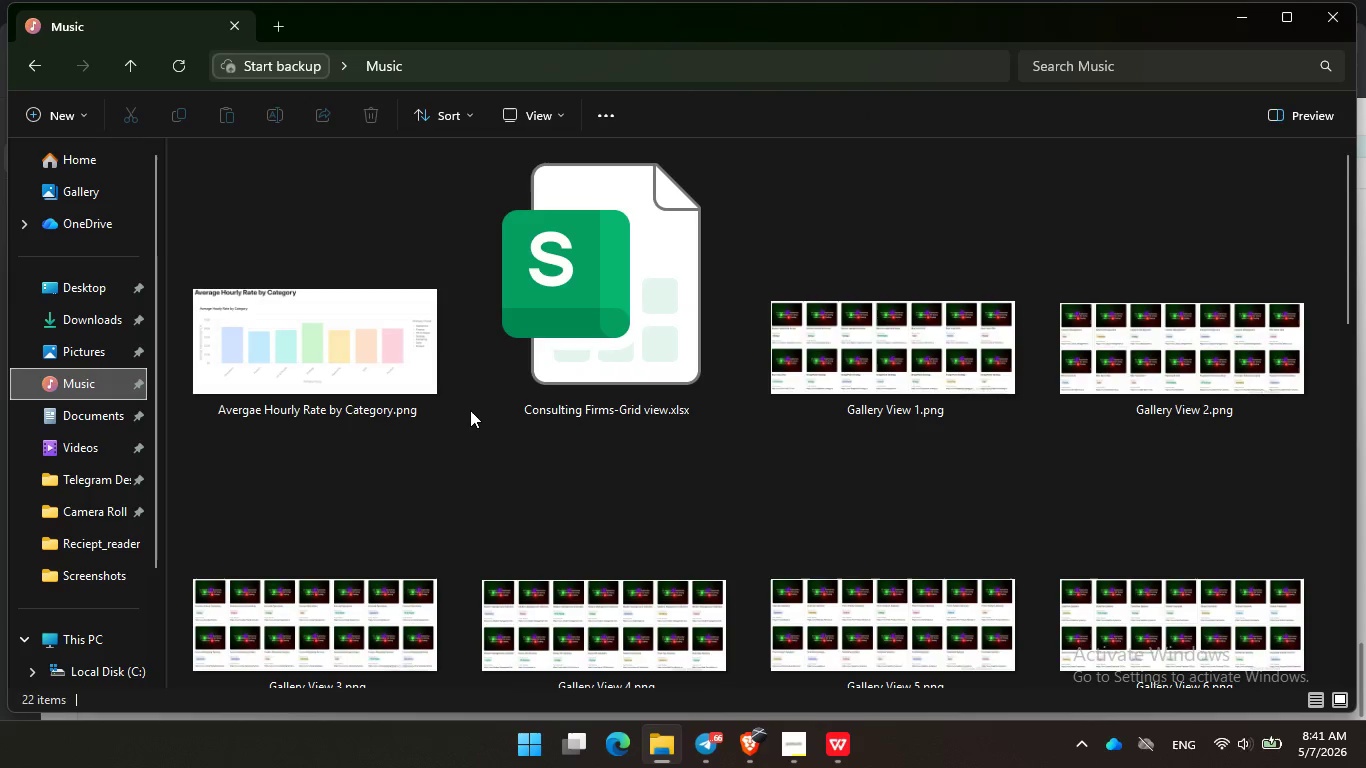 
right_click([470, 417])
 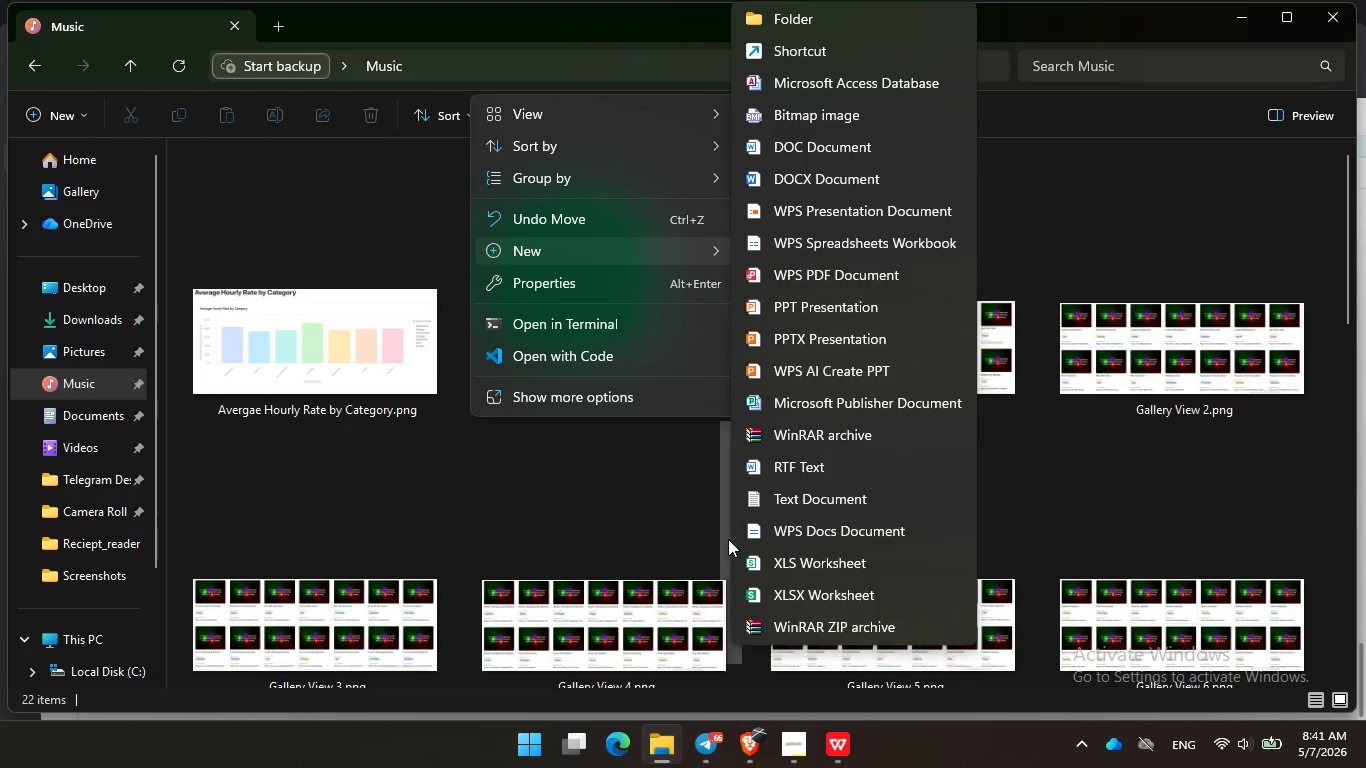 
left_click([792, 761])